 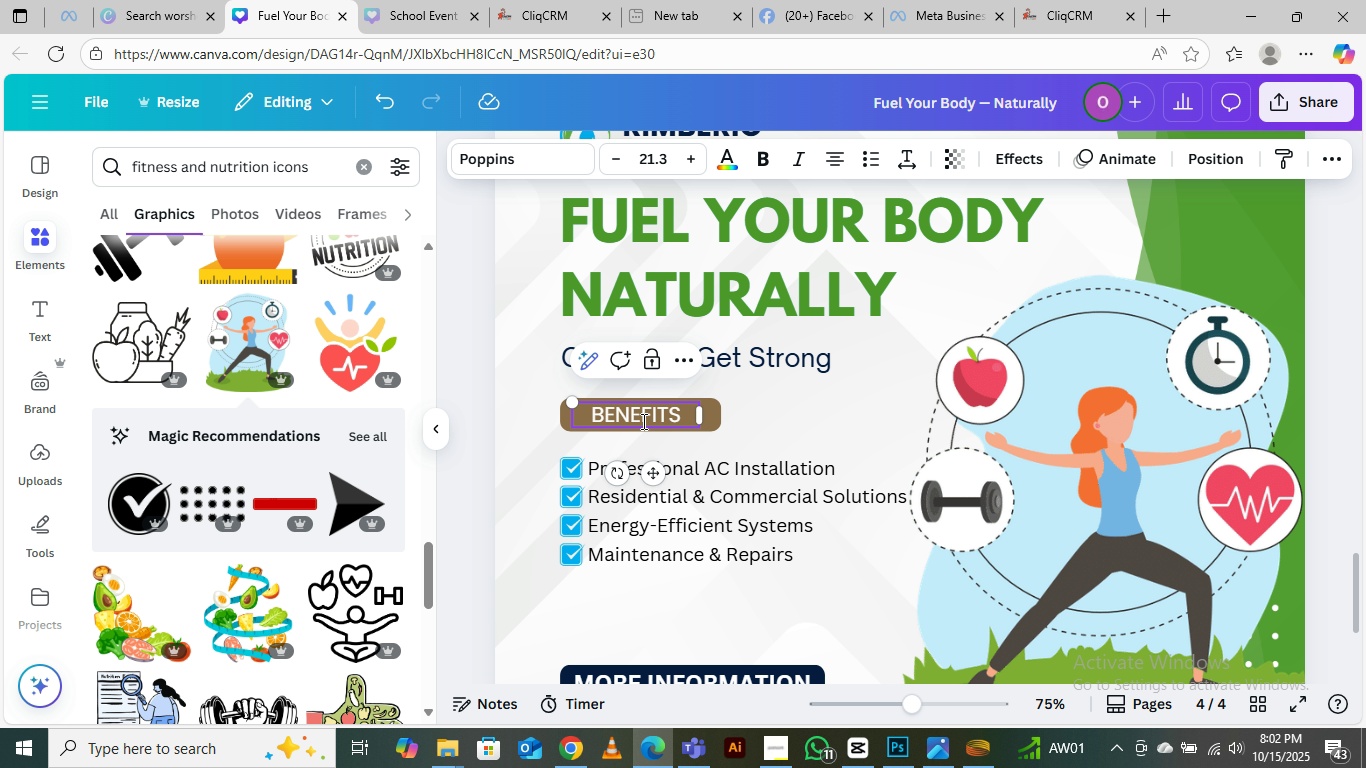 
key(Control+A)
 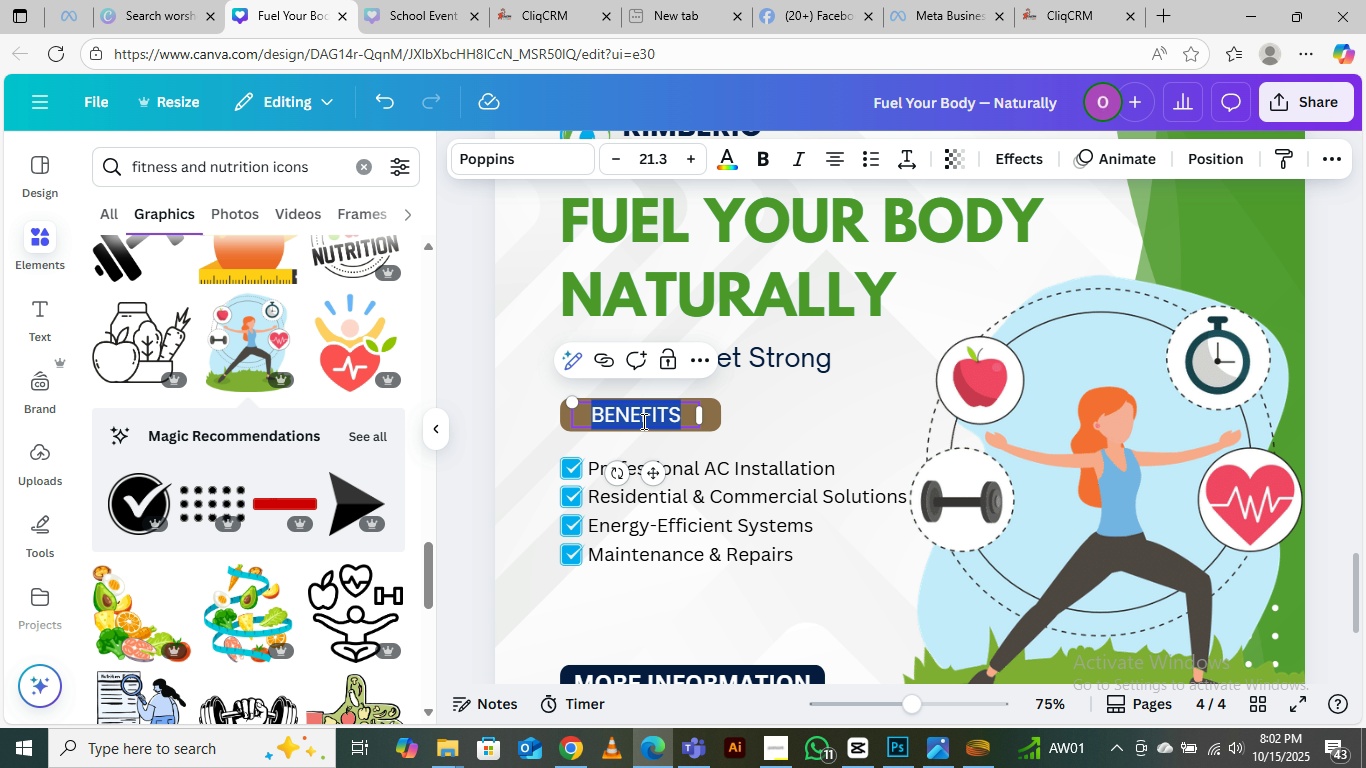 
key(Control+V)
 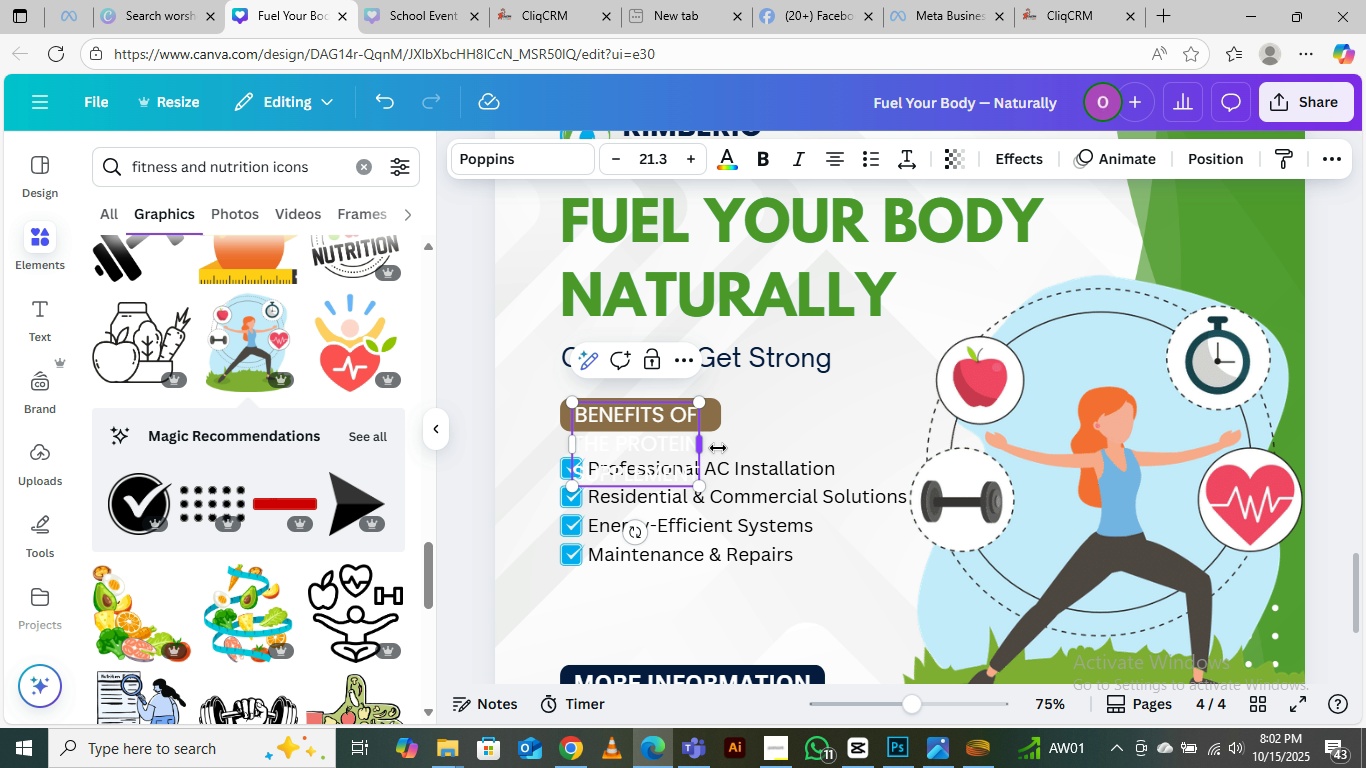 
left_click_drag(start_coordinate=[703, 449], to_coordinate=[866, 414])
 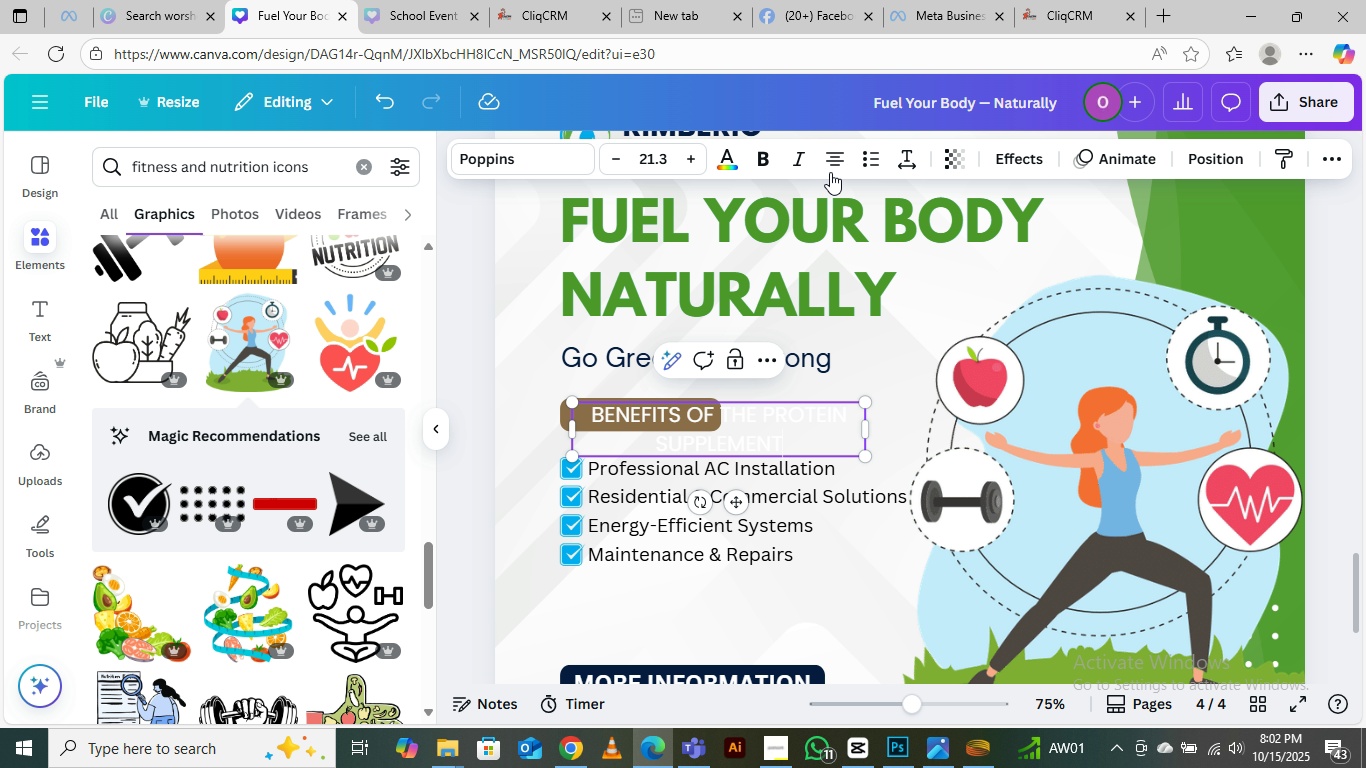 
left_click([830, 155])
 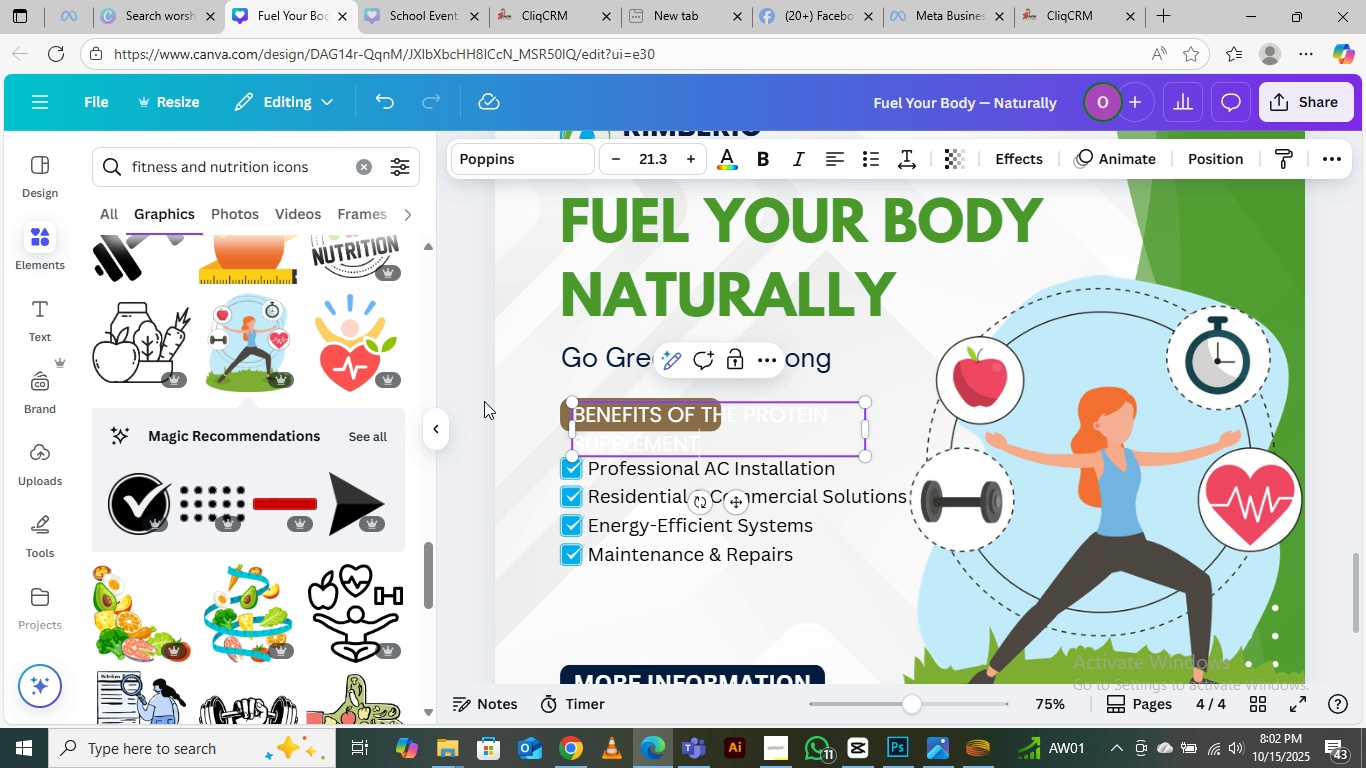 
left_click([460, 379])
 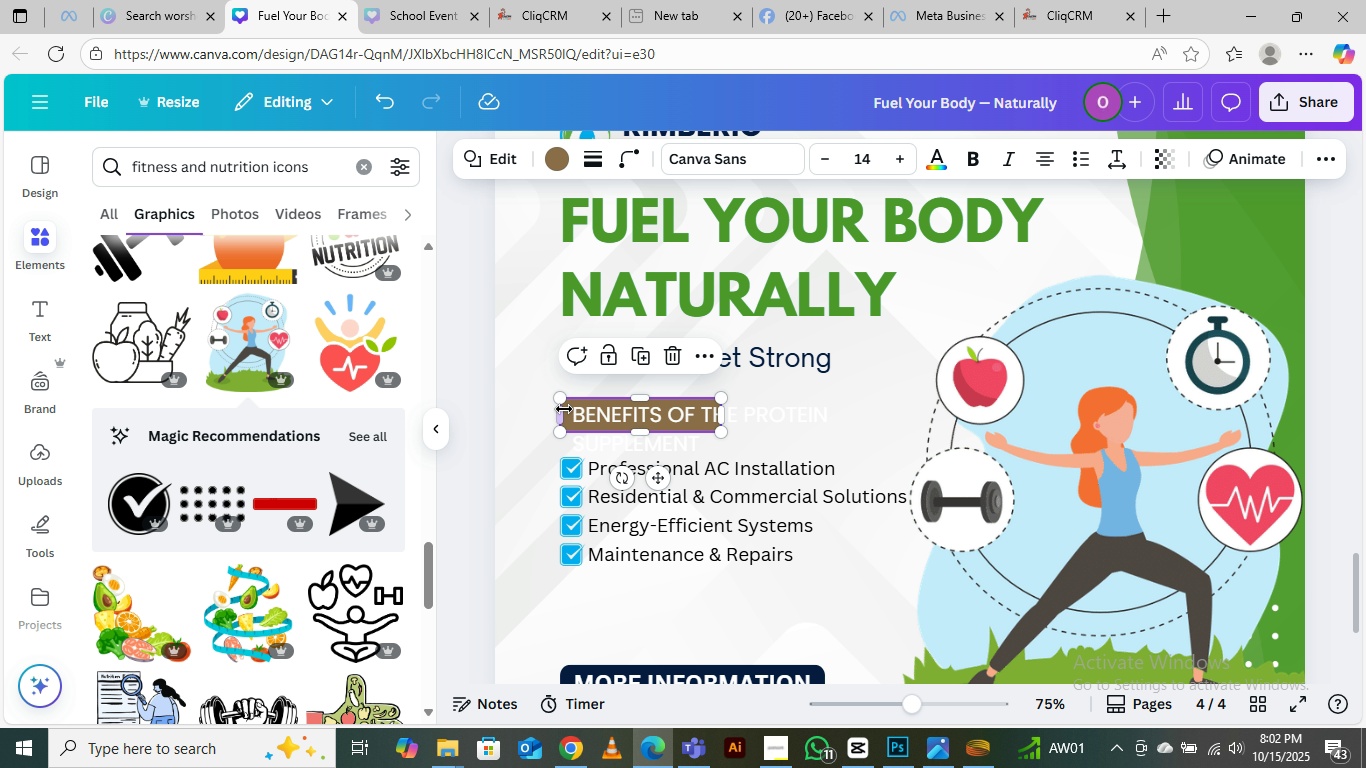 
left_click([564, 409])
 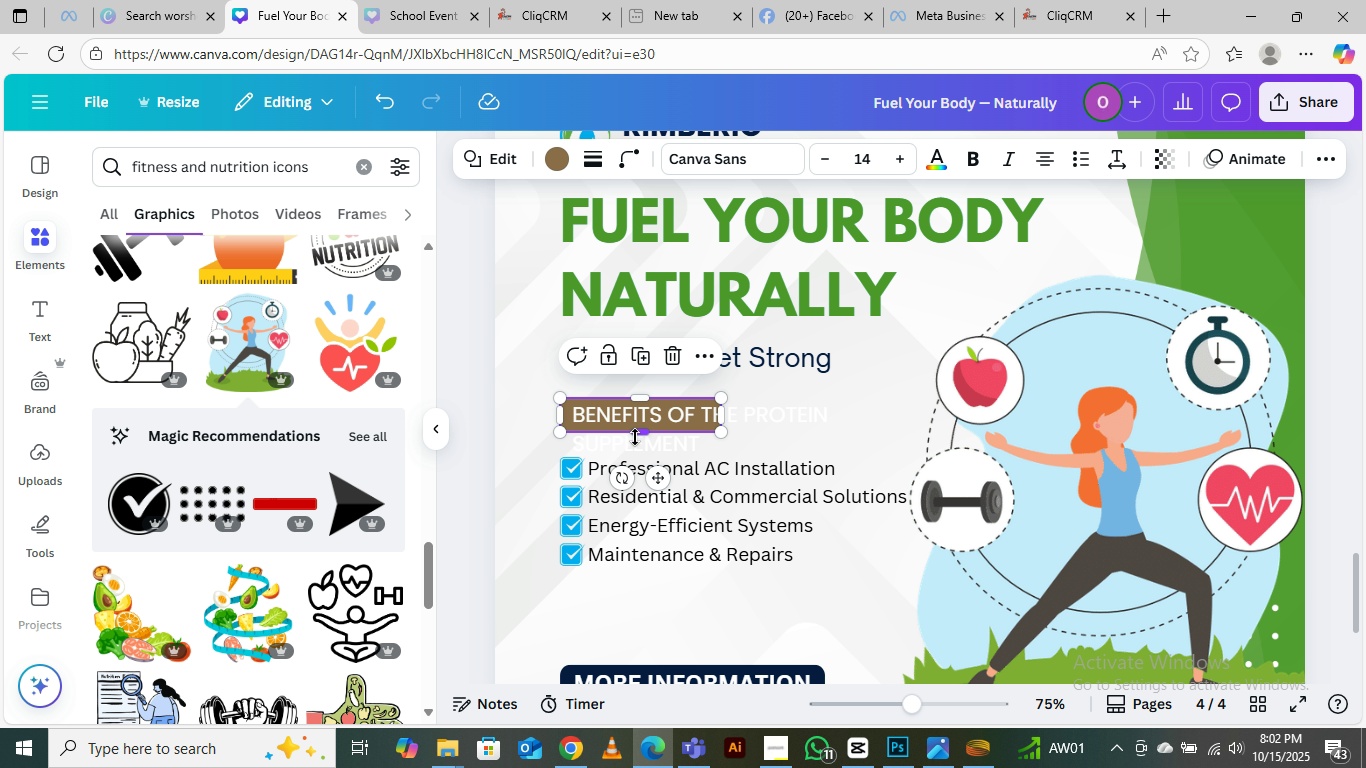 
left_click_drag(start_coordinate=[634, 432], to_coordinate=[646, 458])
 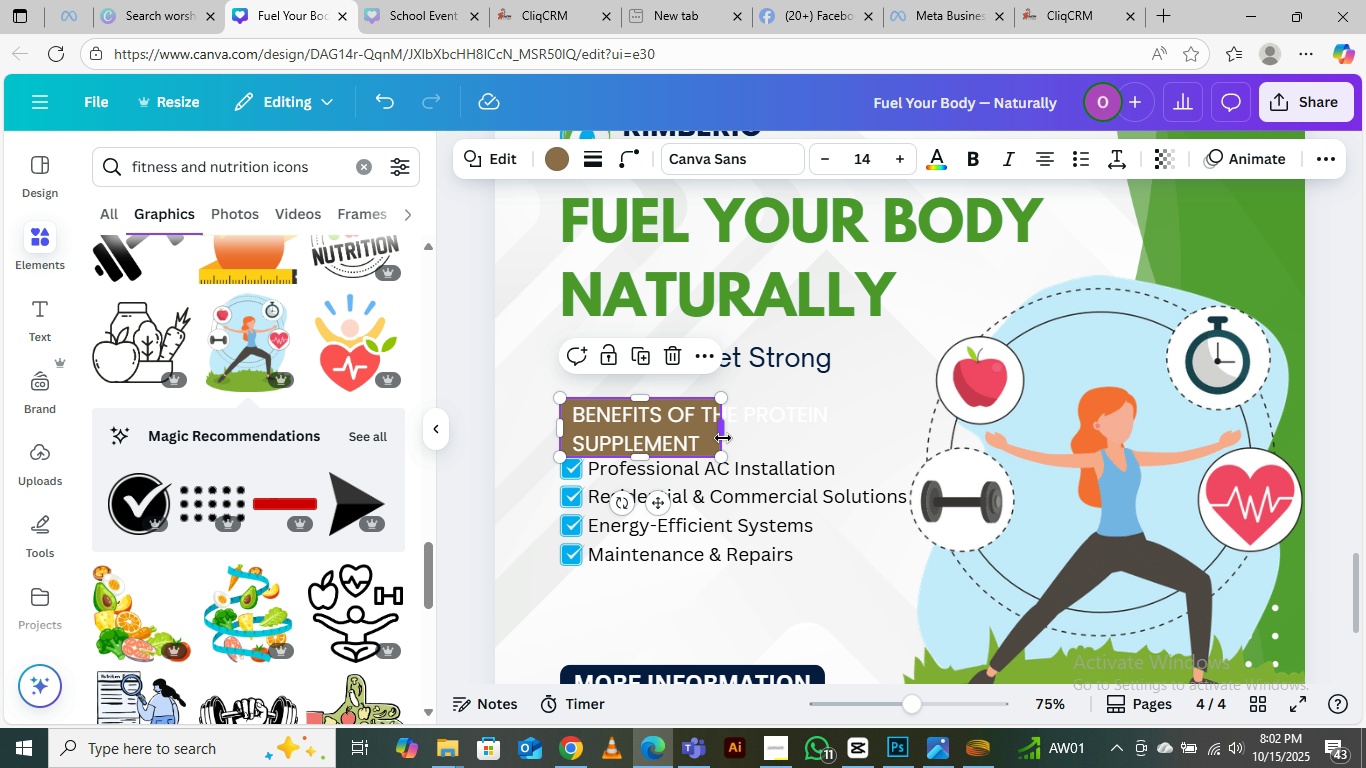 
left_click_drag(start_coordinate=[723, 438], to_coordinate=[867, 409])
 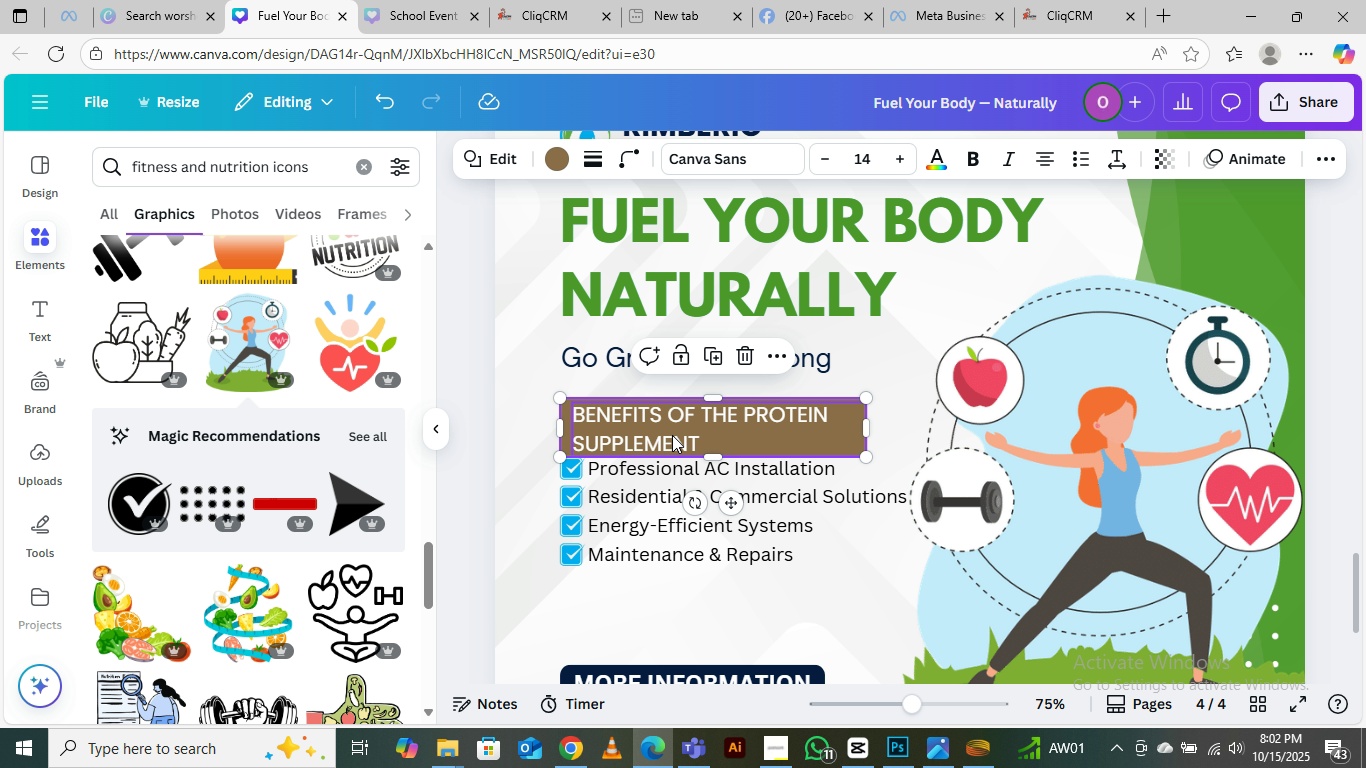 
hold_key(key=ArrowUp, duration=0.69)
 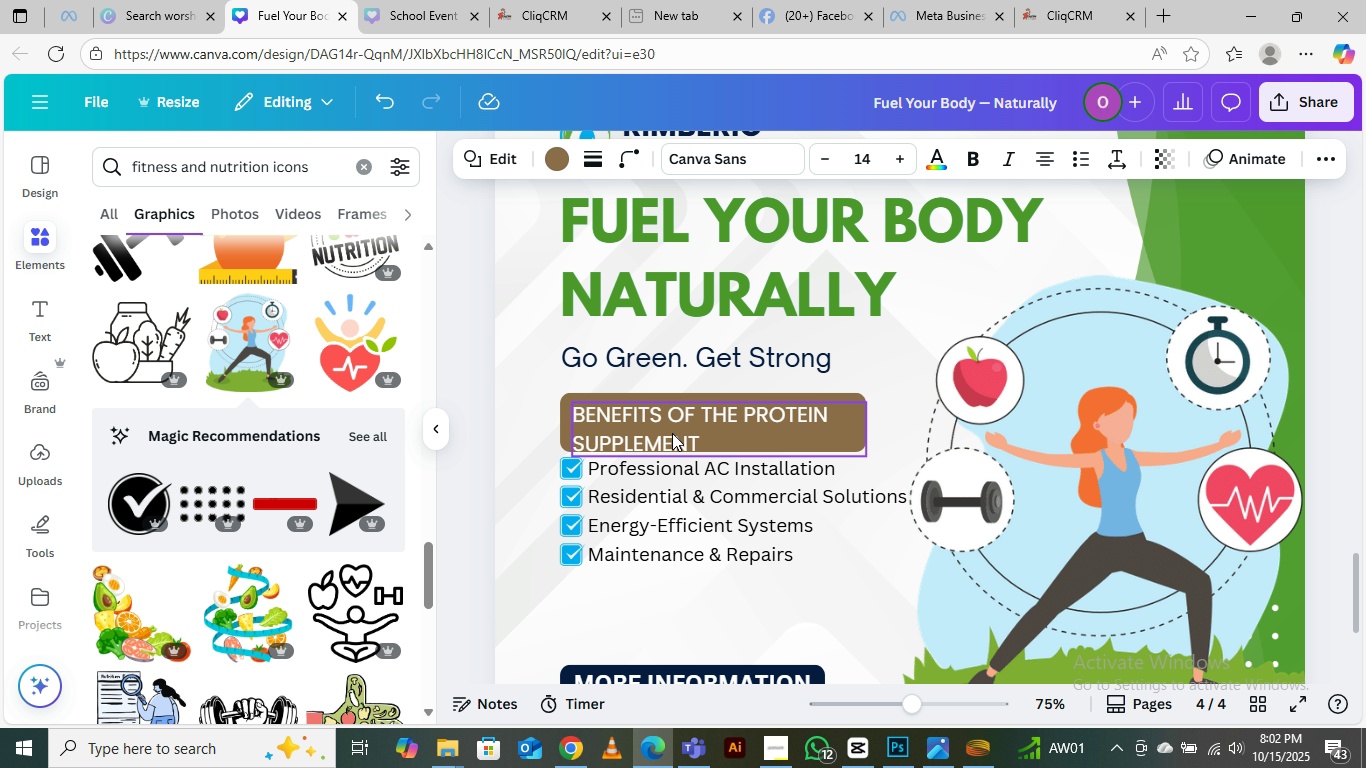 
hold_key(key=ArrowUp, duration=0.74)
 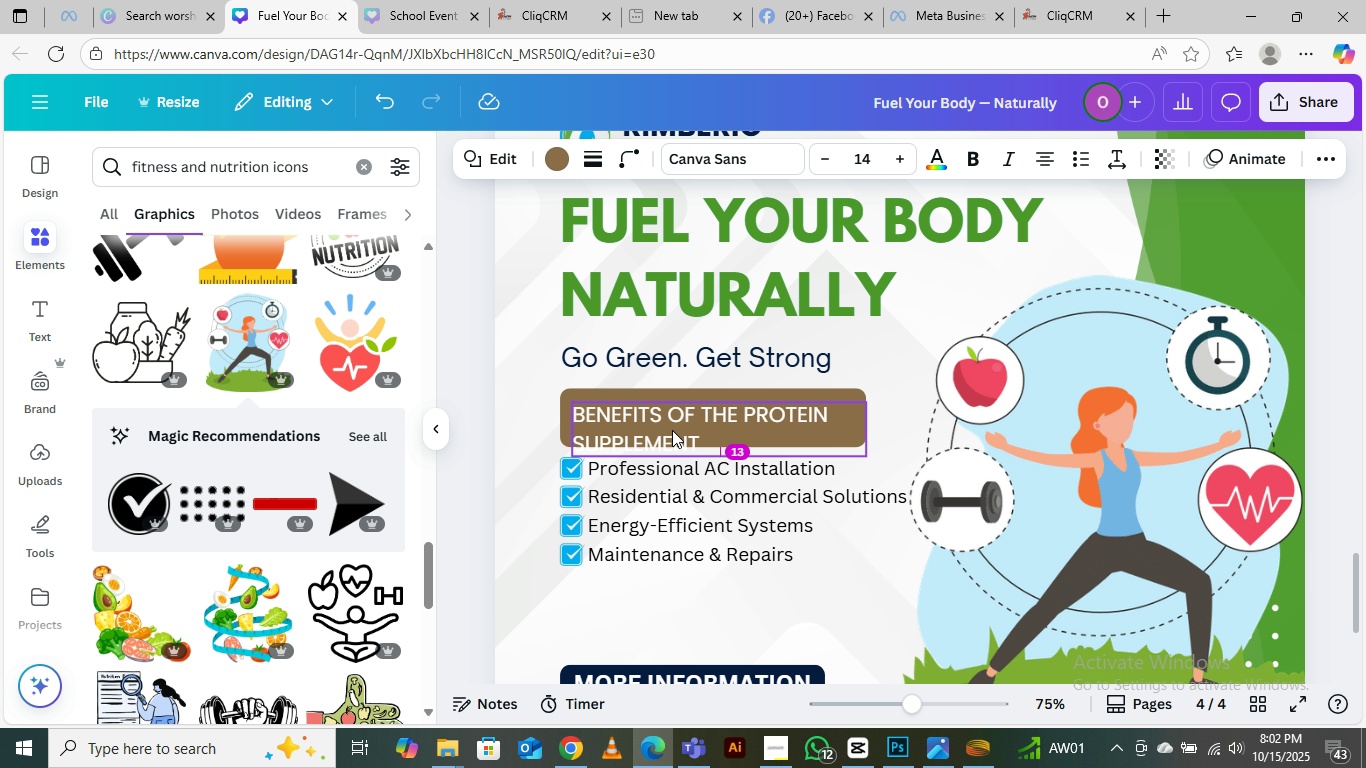 
key(ArrowUp)
 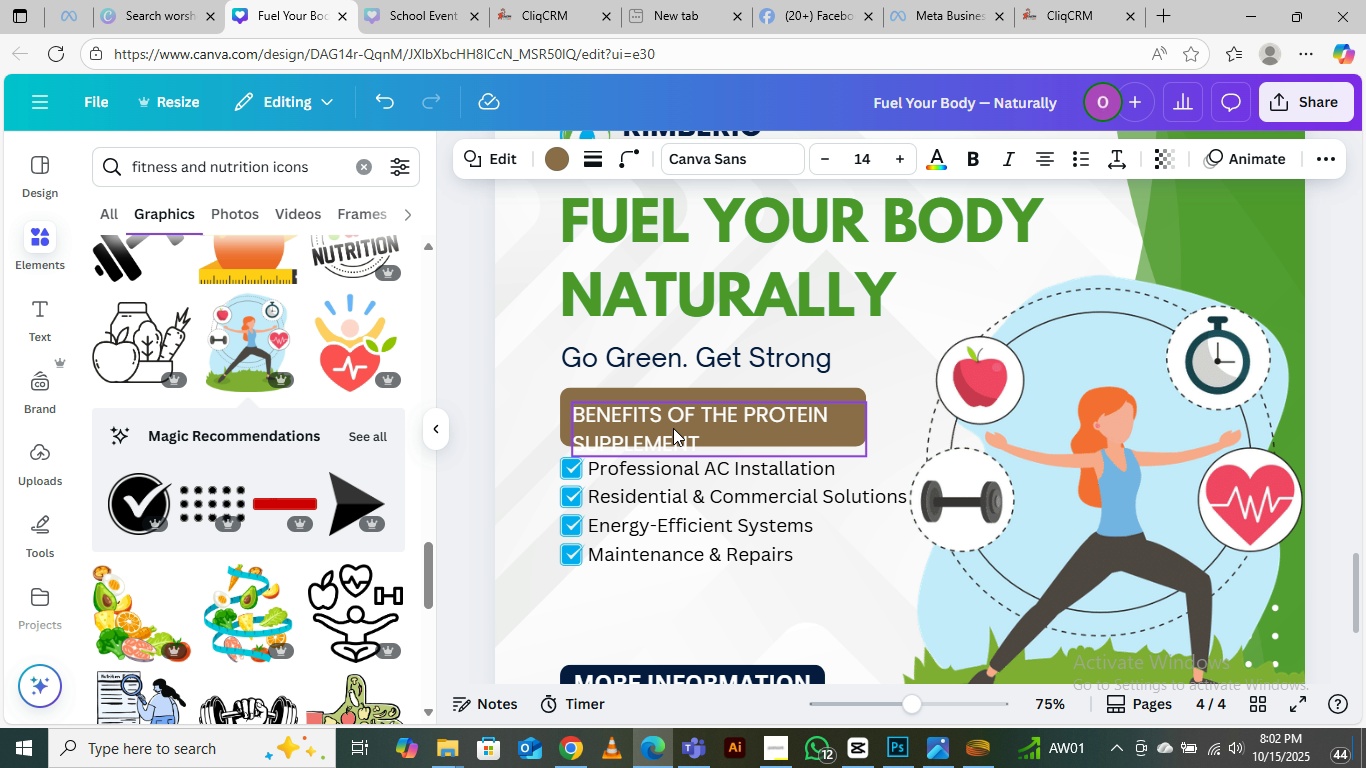 
key(ArrowUp)
 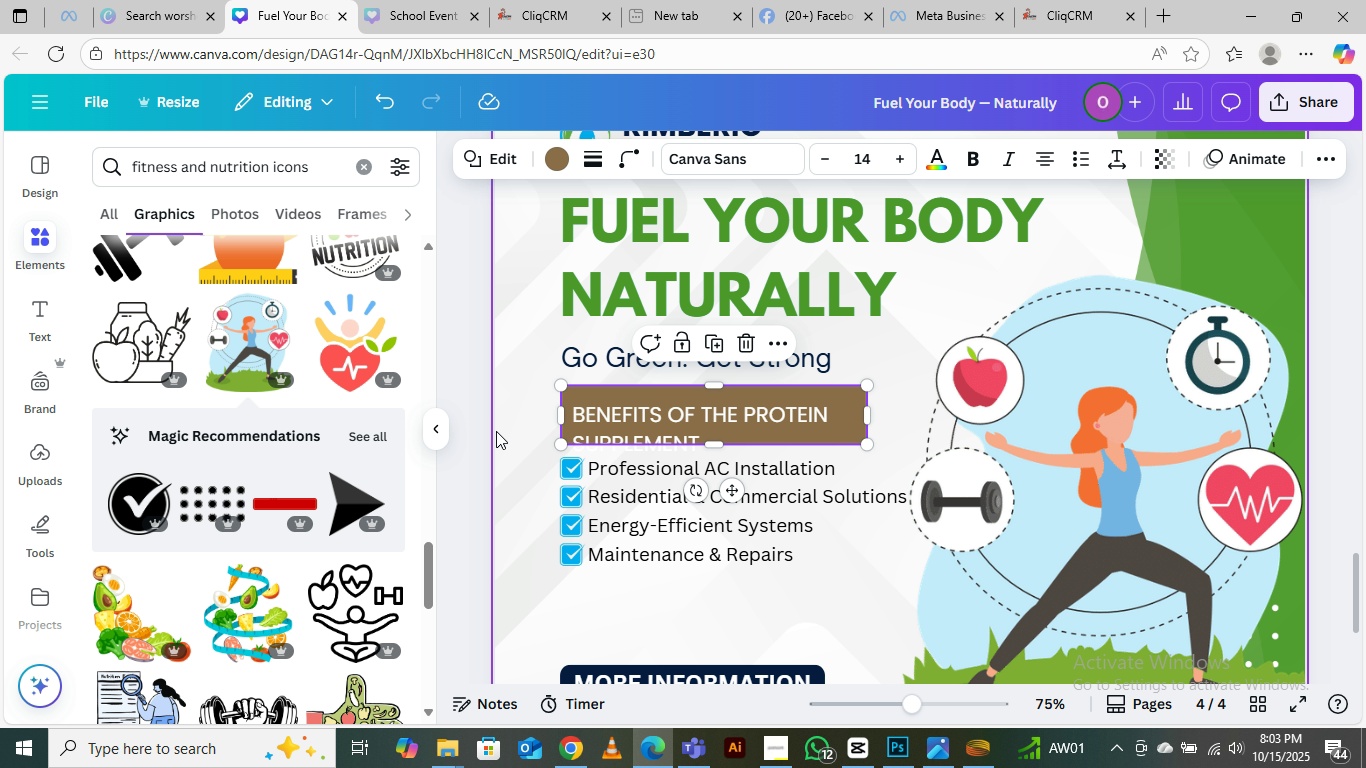 
left_click([473, 418])
 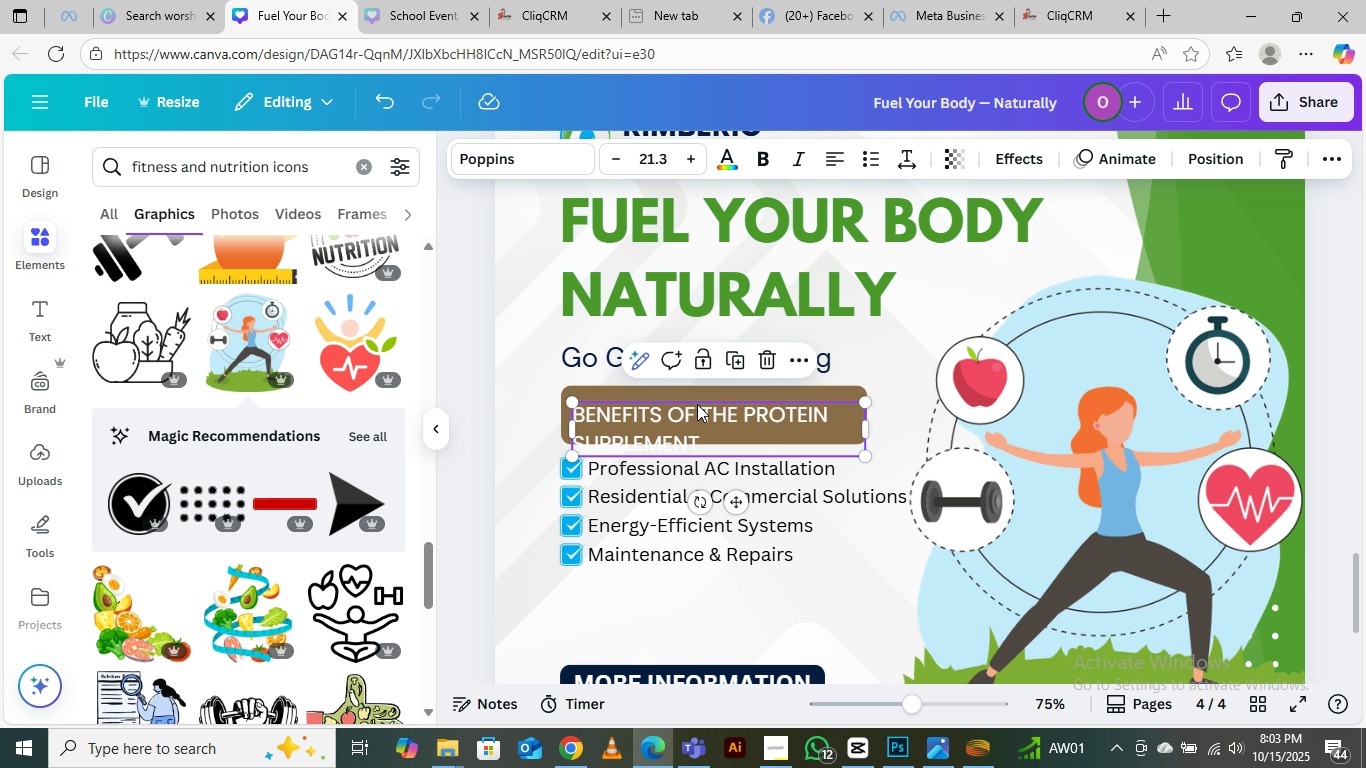 
left_click_drag(start_coordinate=[697, 404], to_coordinate=[698, 389])
 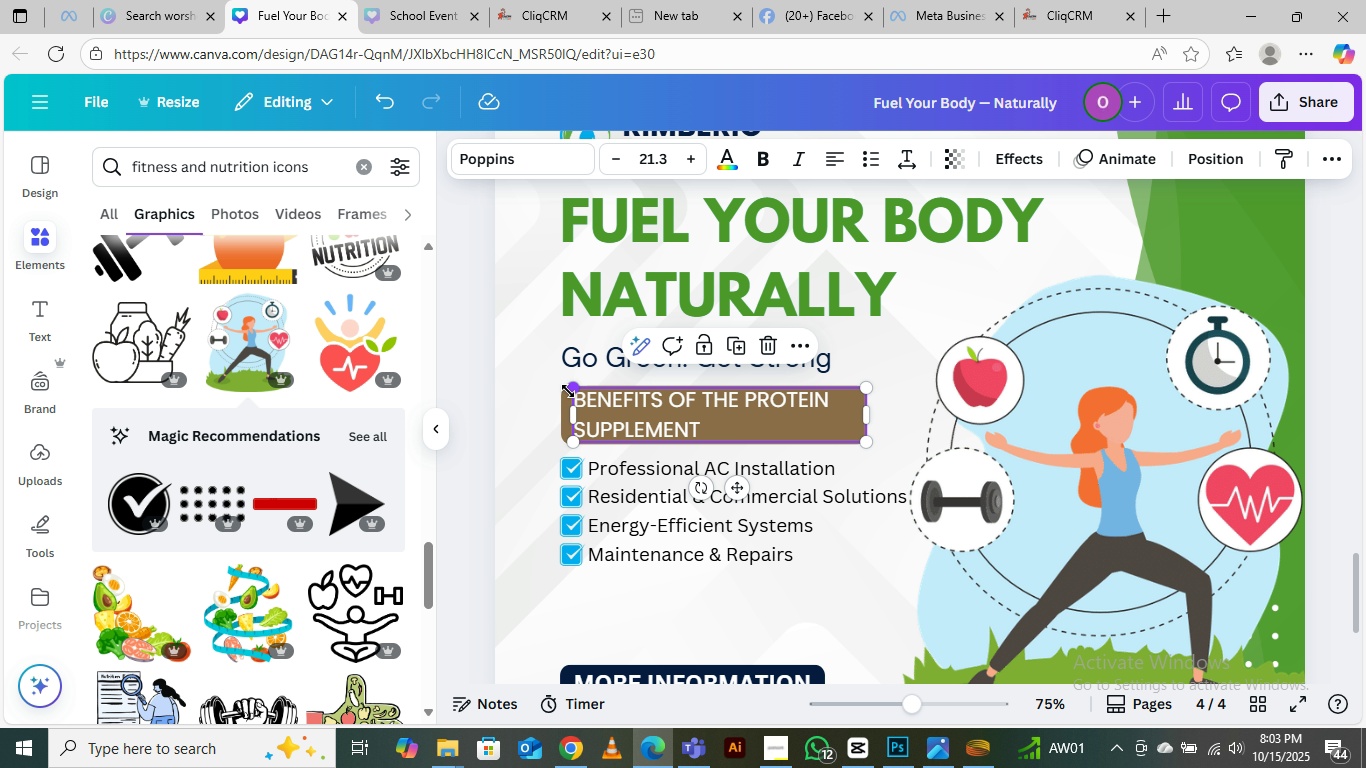 
left_click_drag(start_coordinate=[574, 389], to_coordinate=[599, 390])
 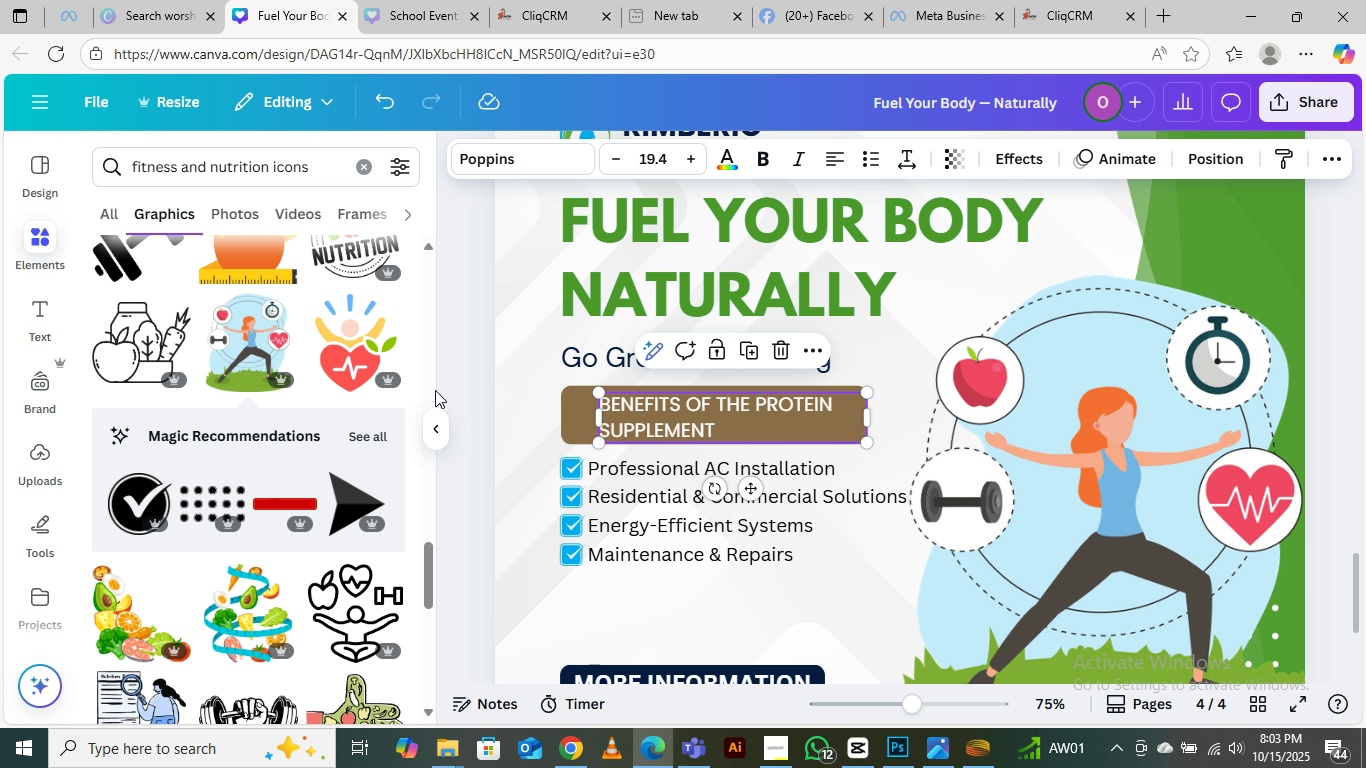 
left_click([435, 390])
 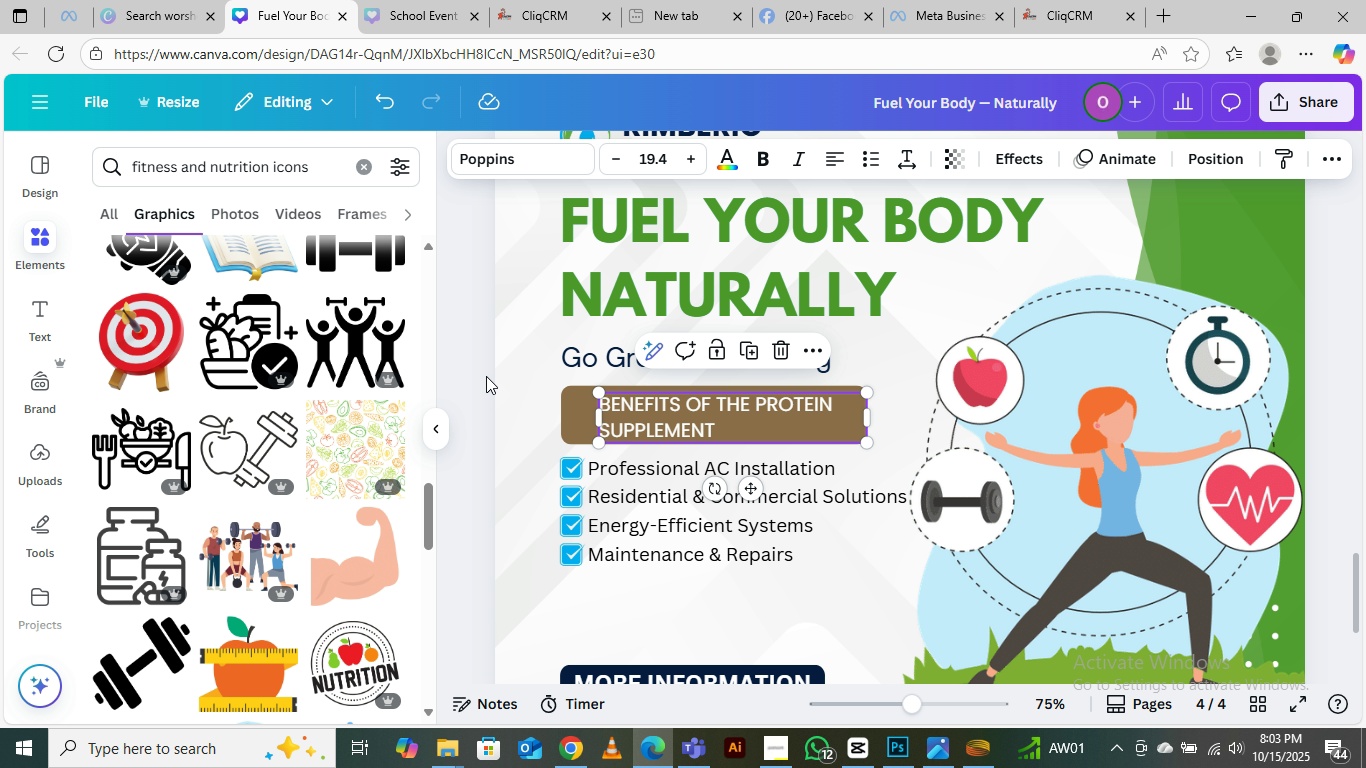 
left_click([486, 376])
 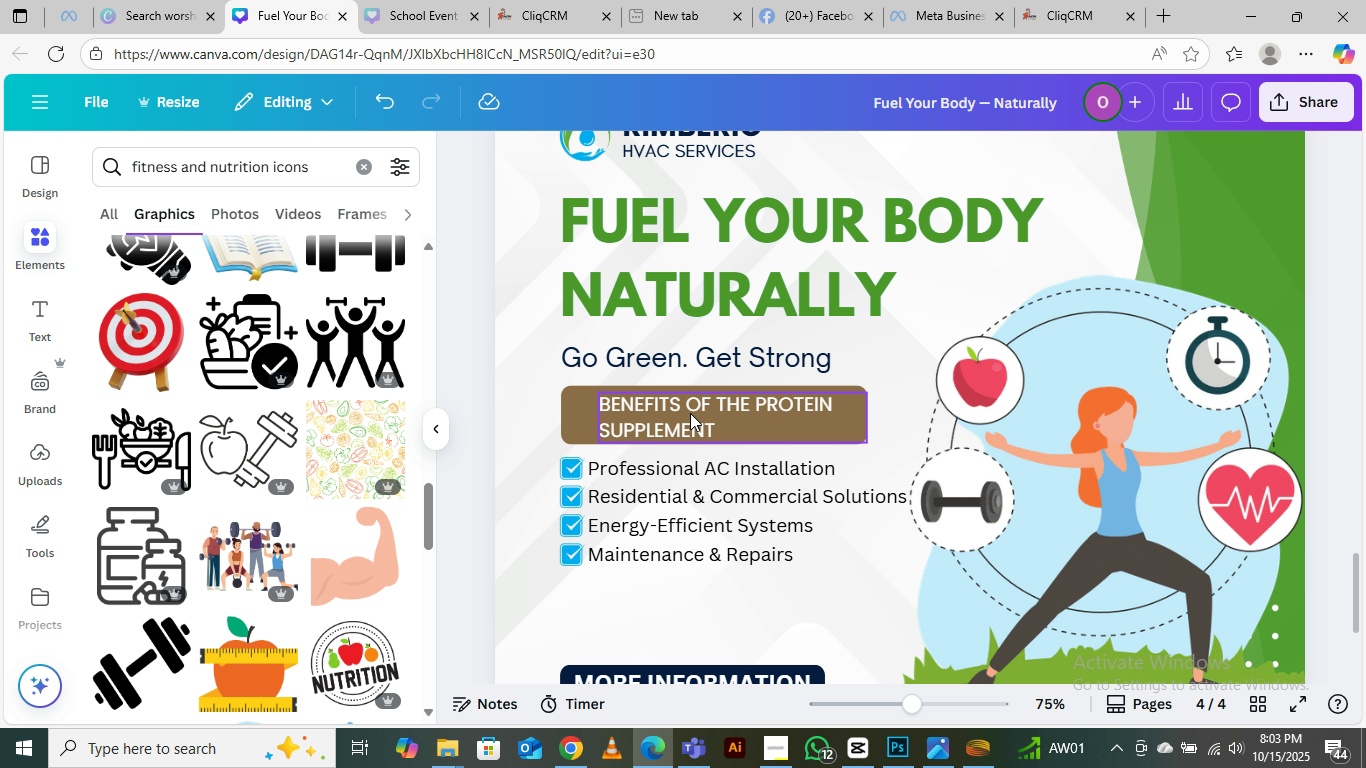 
left_click_drag(start_coordinate=[692, 400], to_coordinate=[674, 399])
 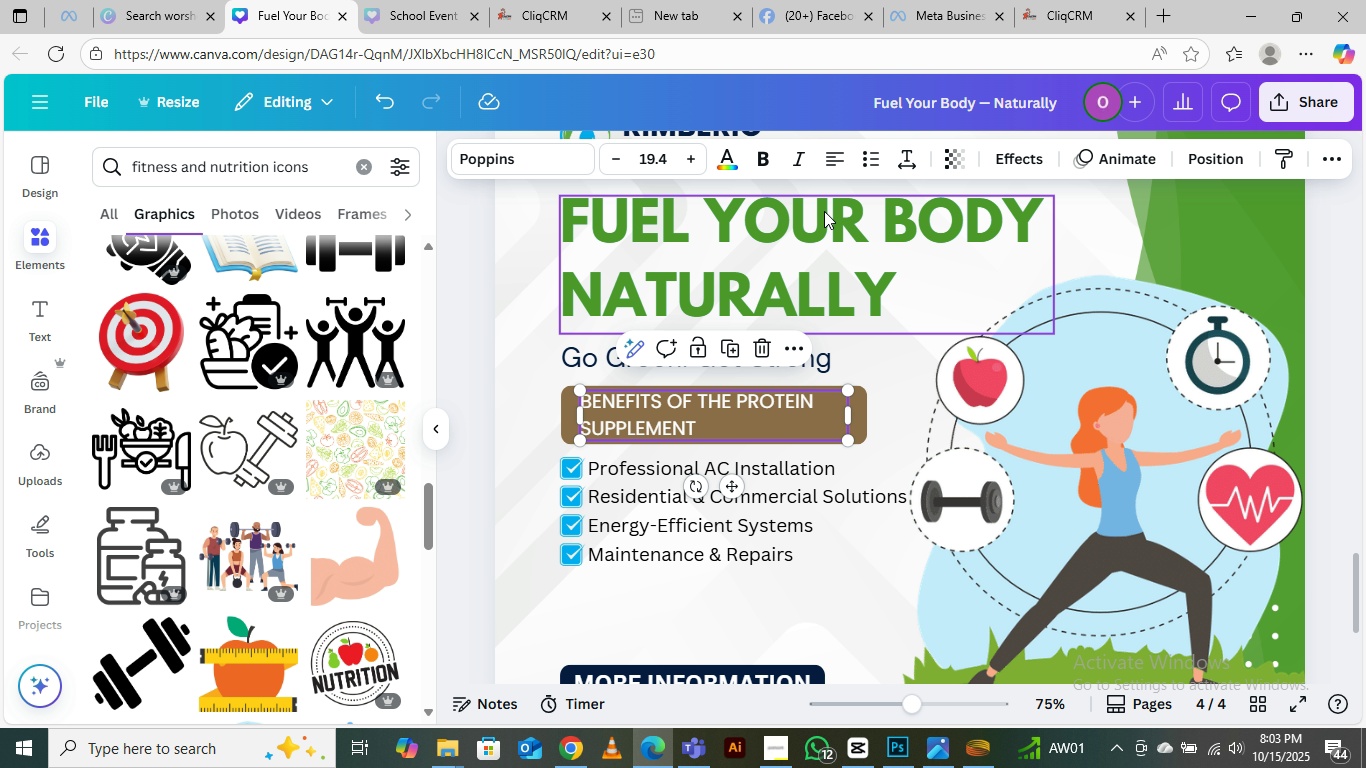 
left_click([915, 149])
 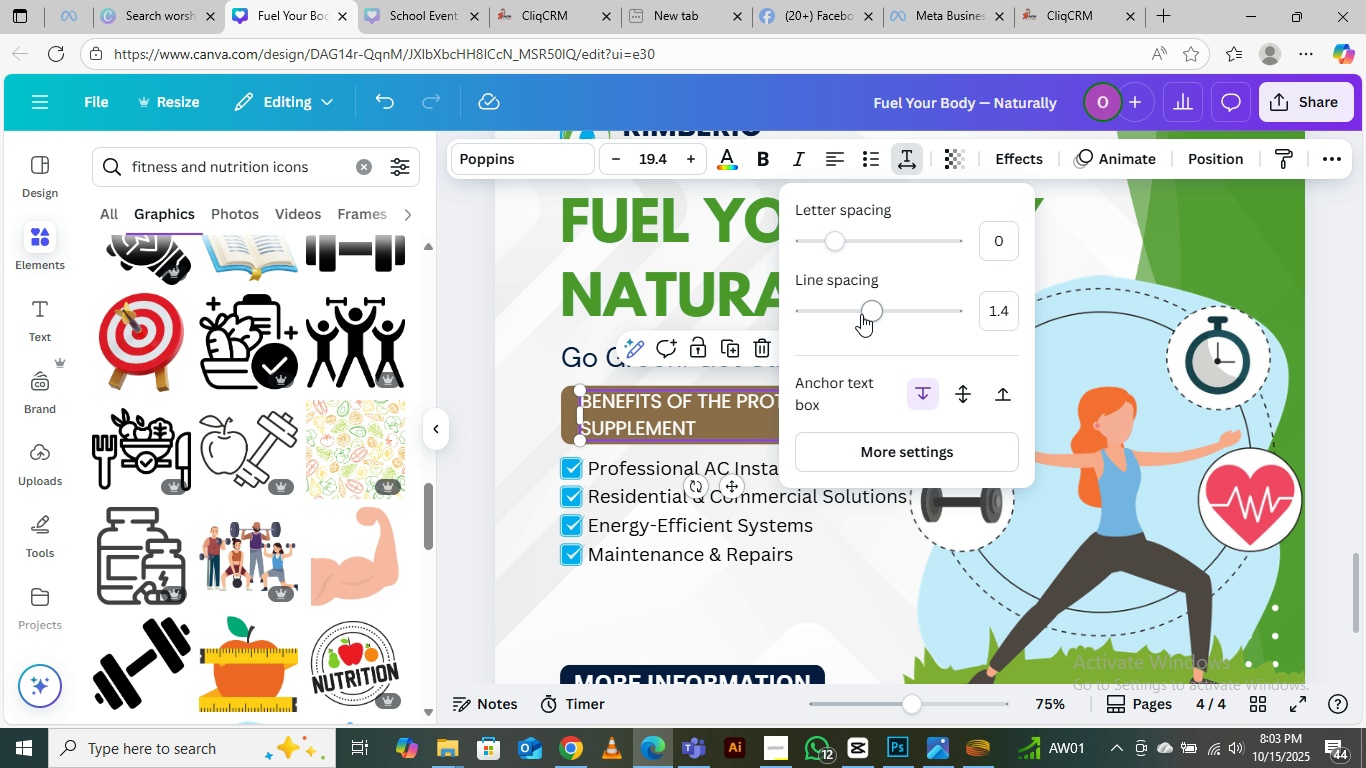 
left_click_drag(start_coordinate=[863, 311], to_coordinate=[852, 314])
 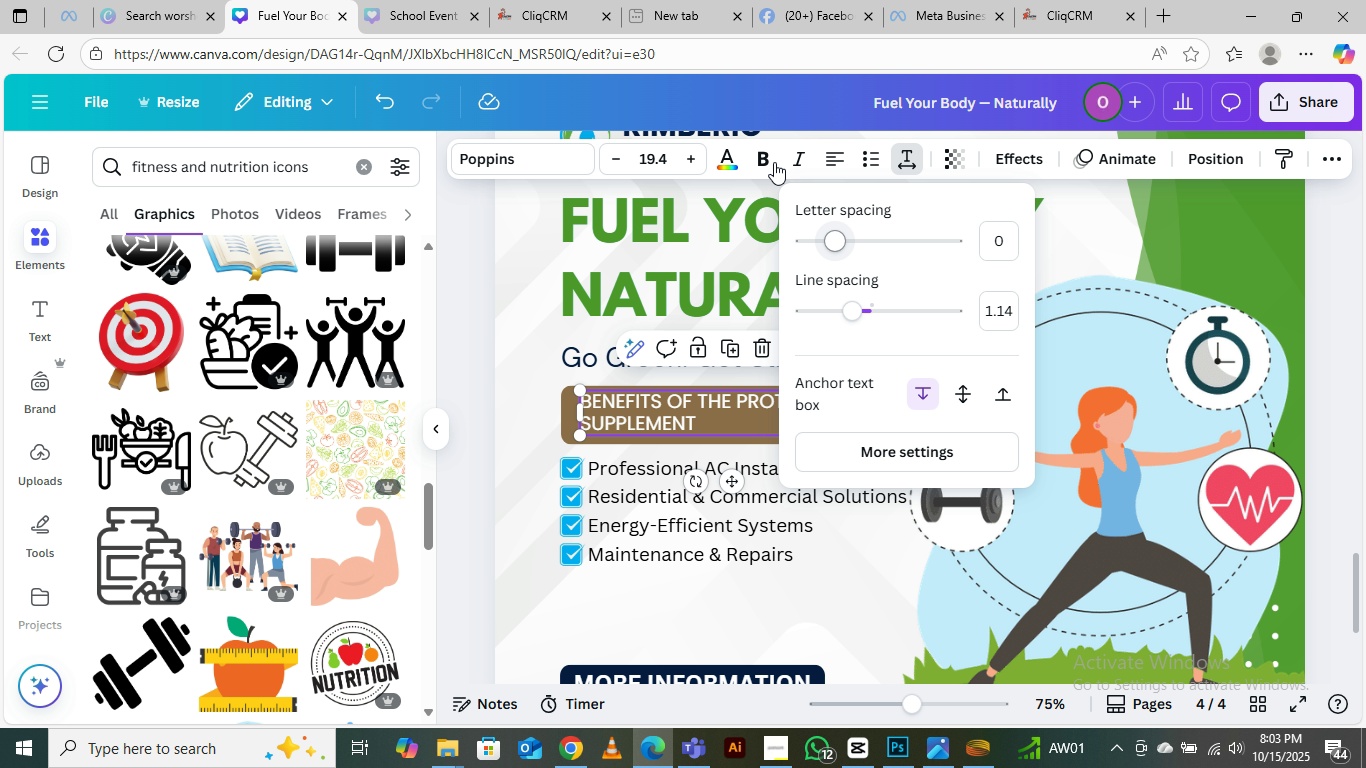 
left_click([771, 158])
 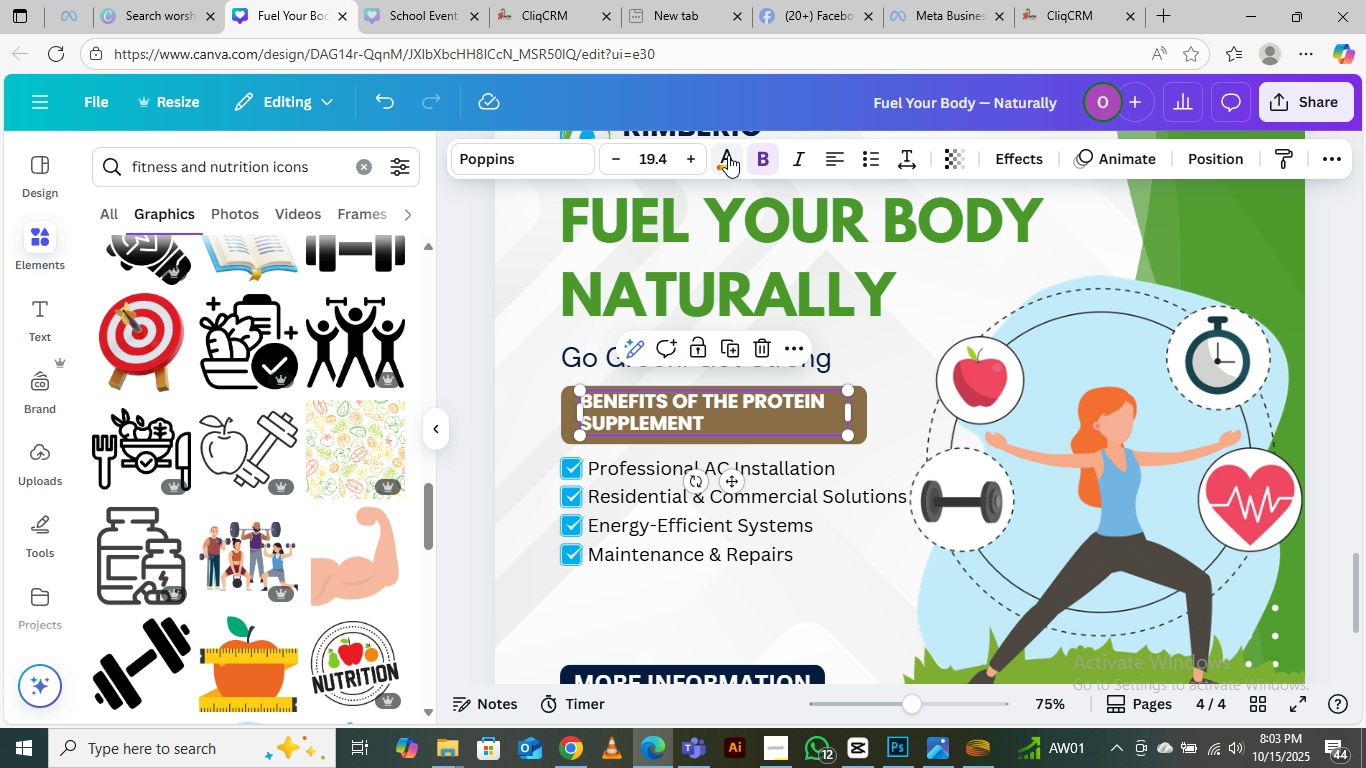 
left_click([770, 156])
 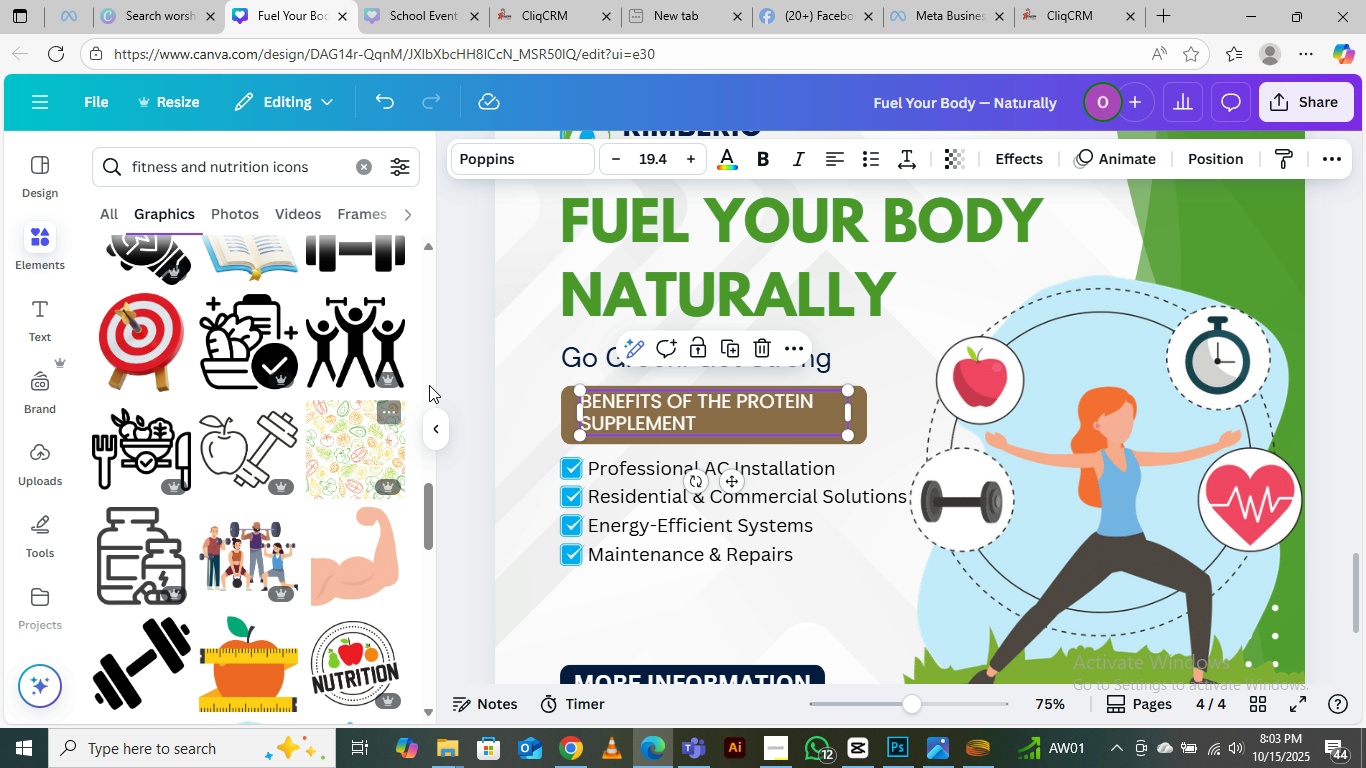 
left_click([456, 358])
 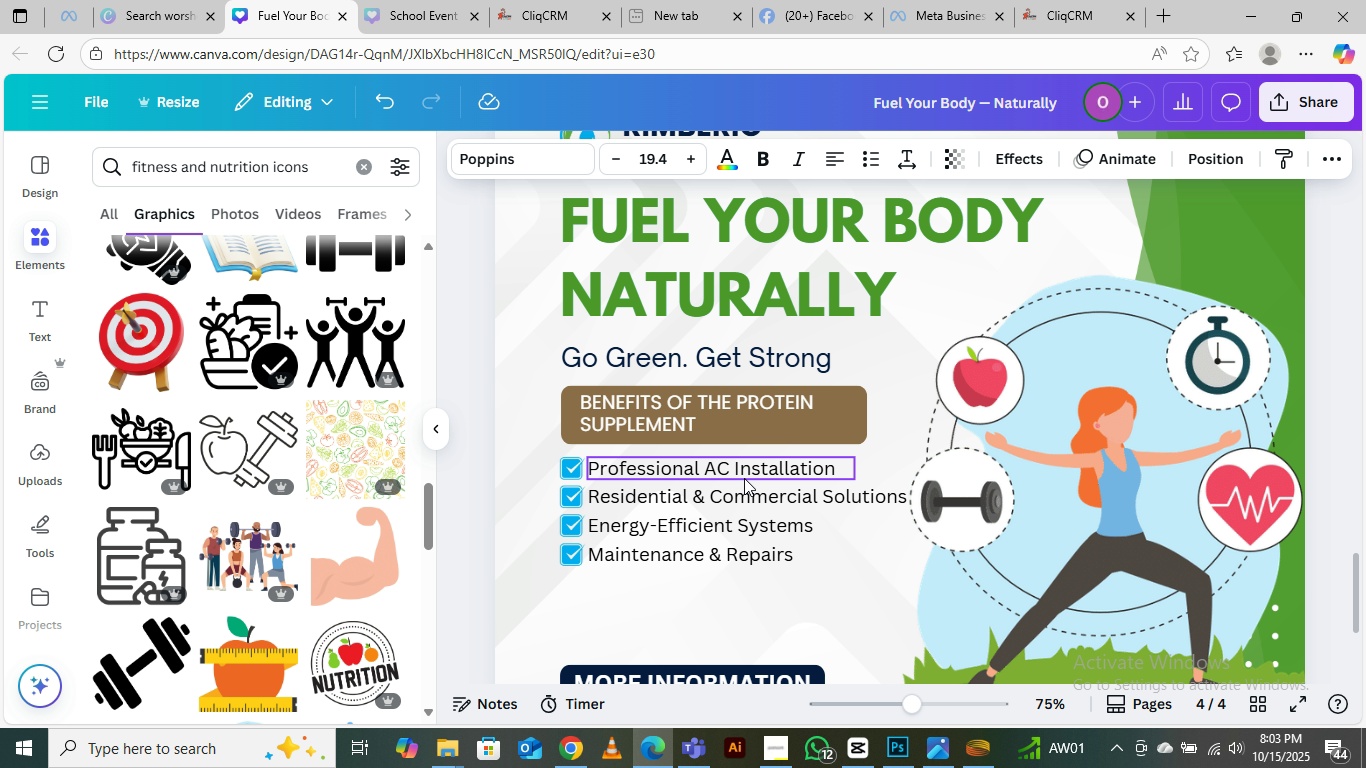 
key(ArrowDown)
 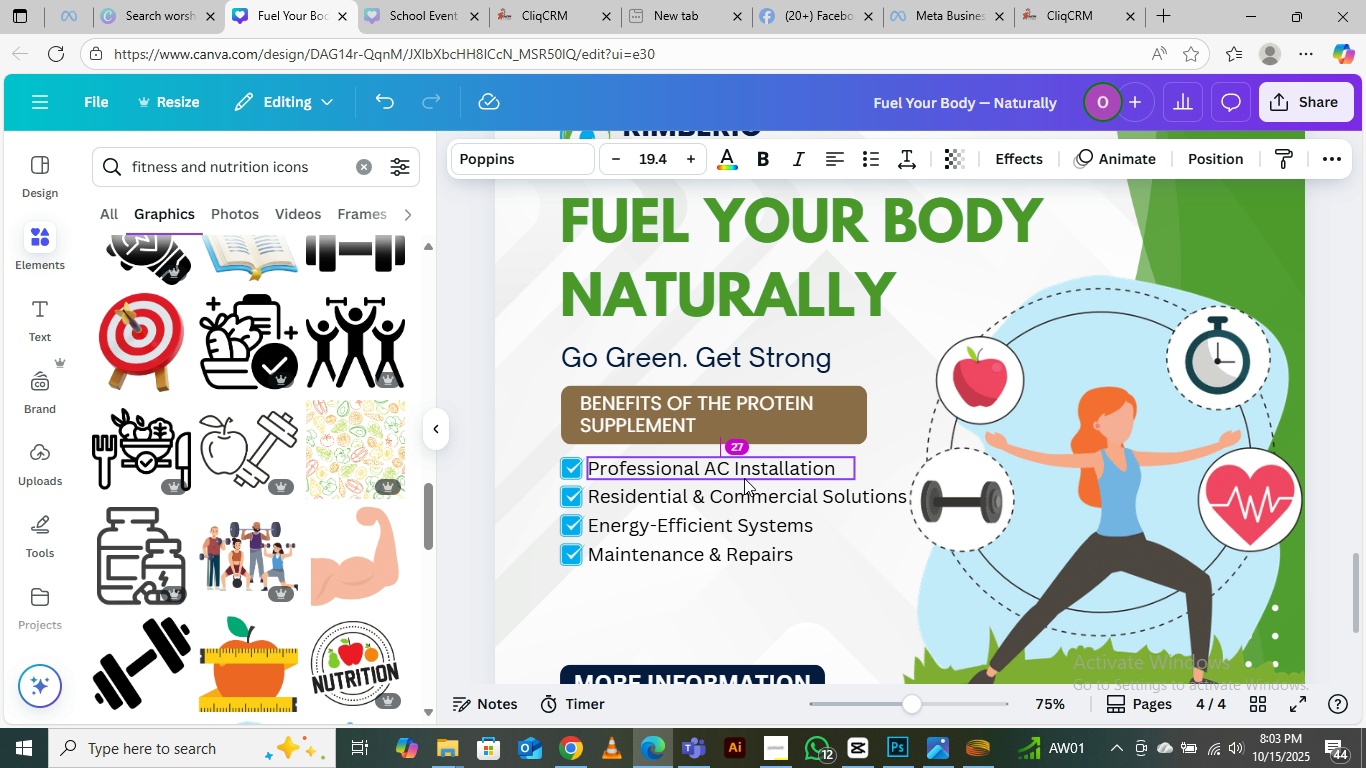 
key(ArrowDown)
 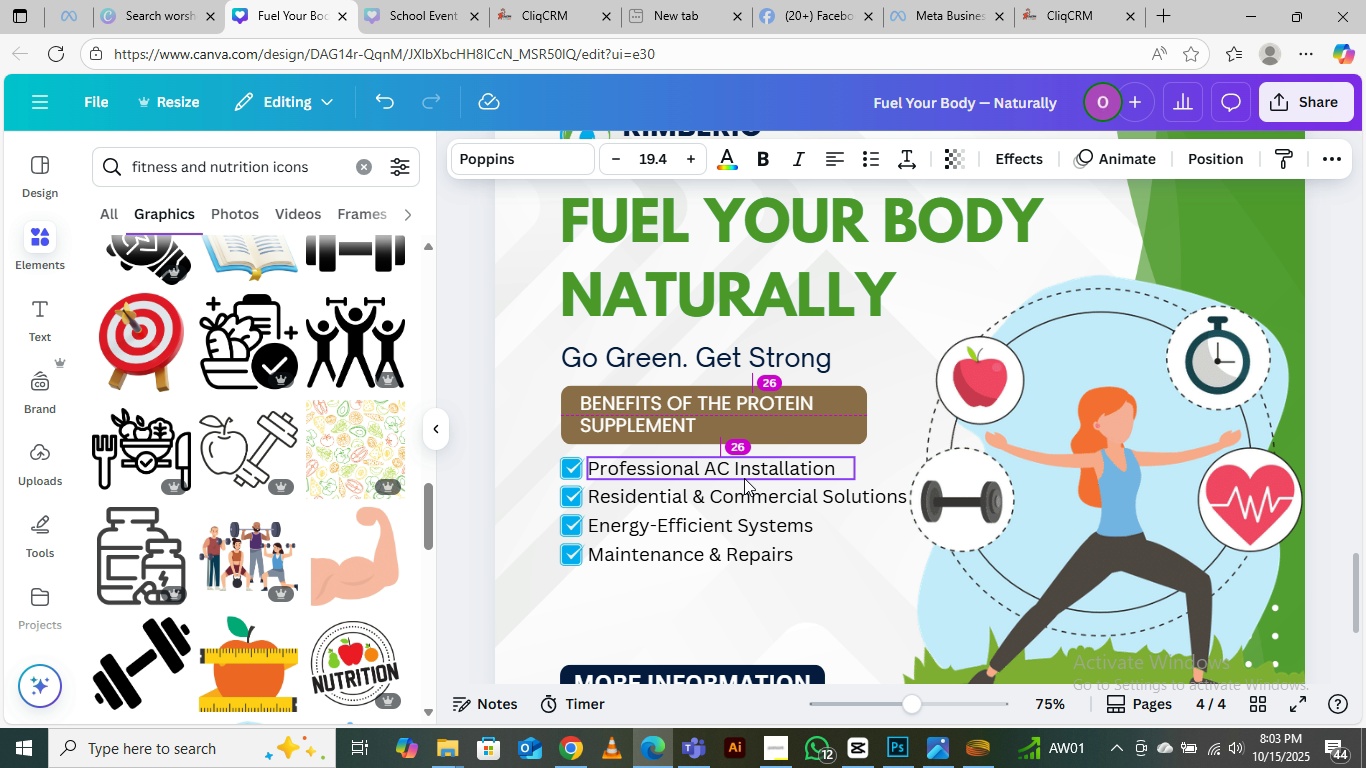 
key(ArrowDown)
 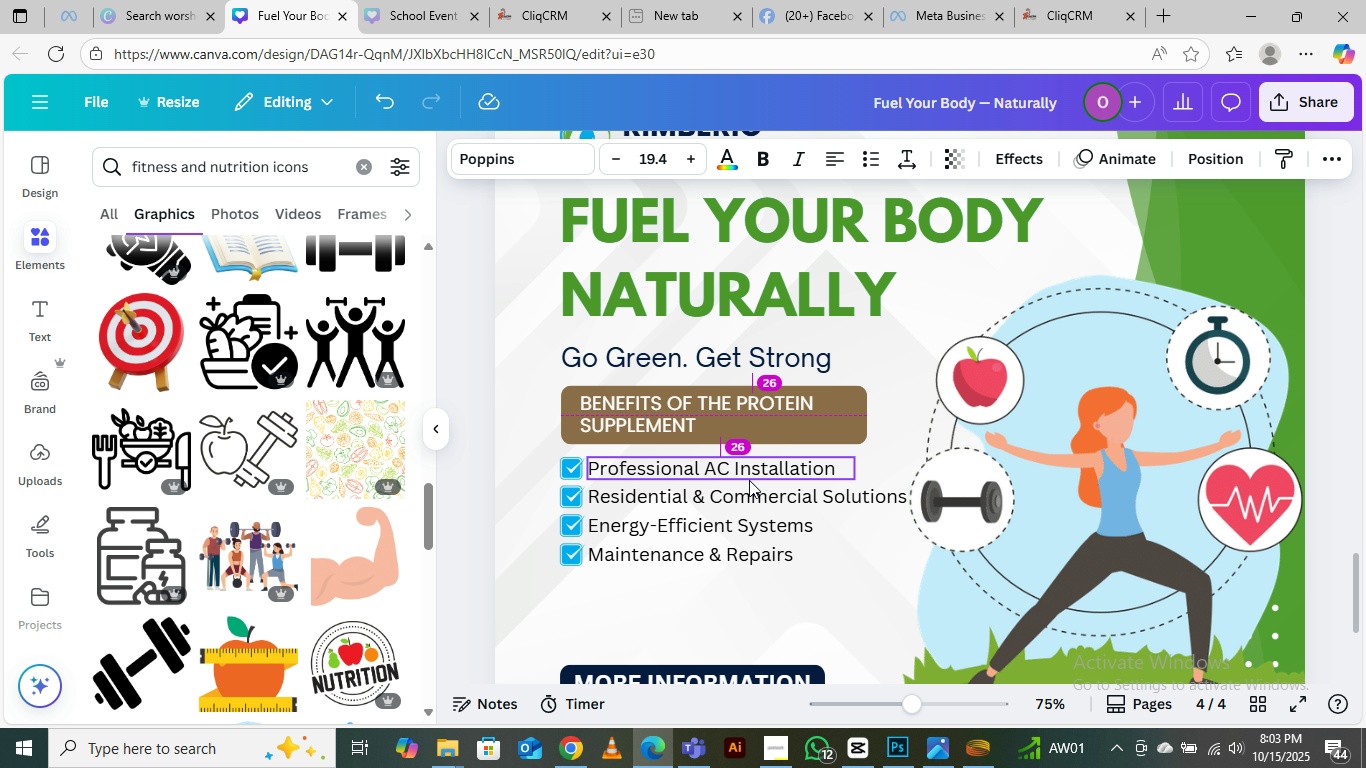 
key(ArrowDown)
 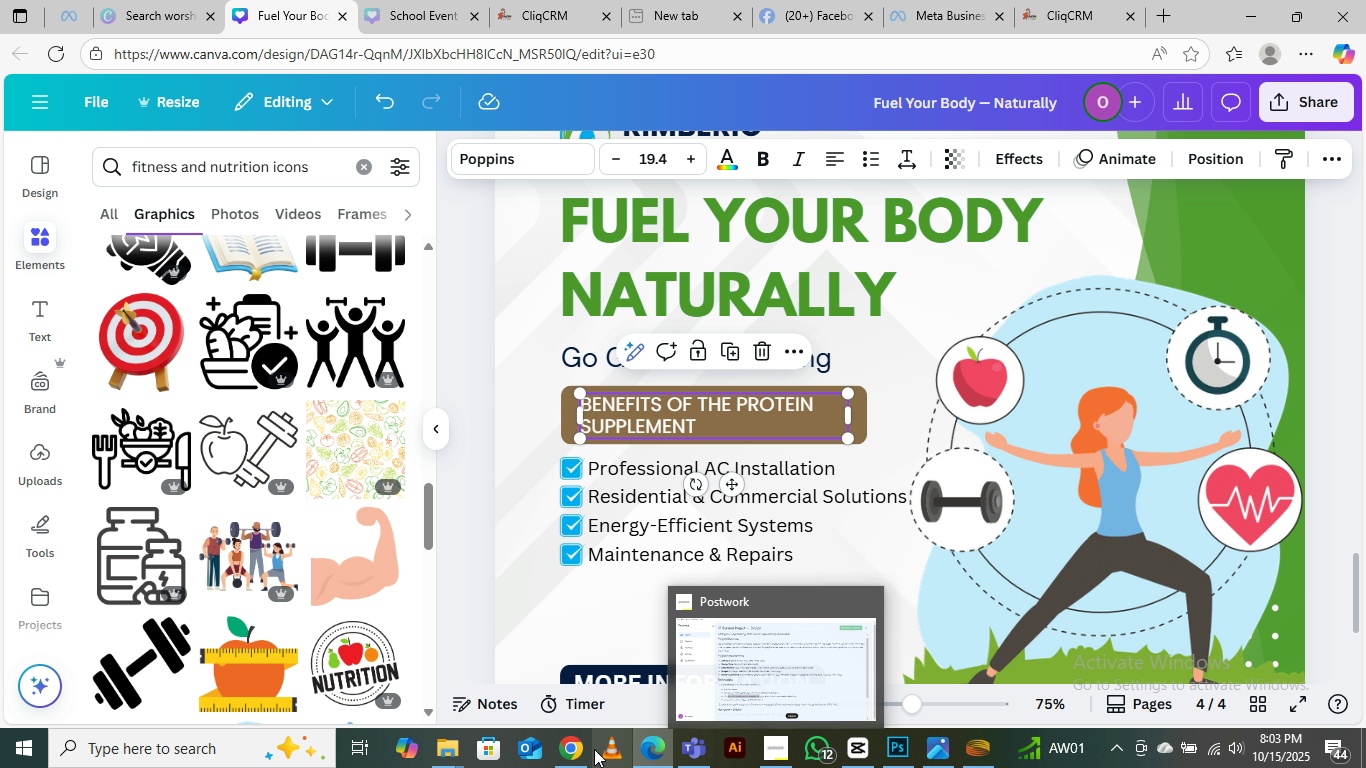 
left_click([558, 671])
 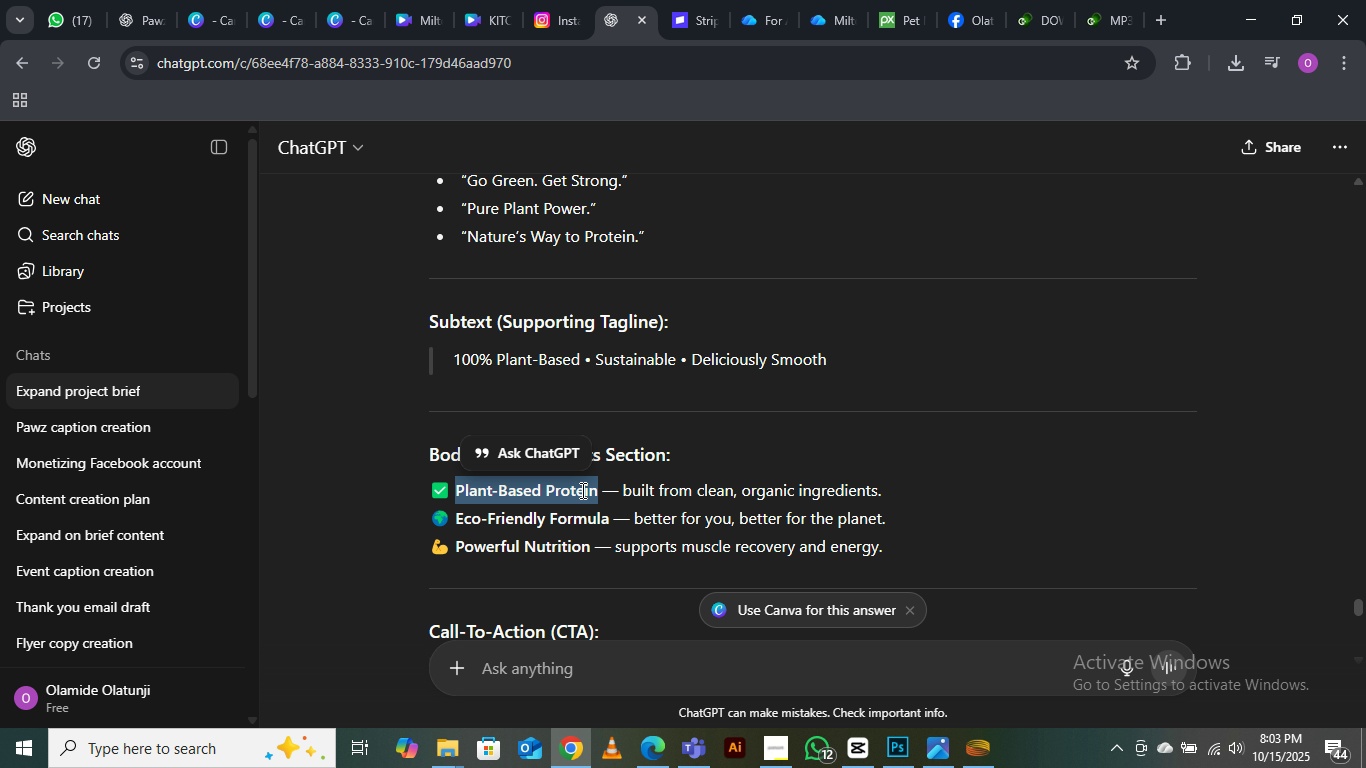 
wait(5.73)
 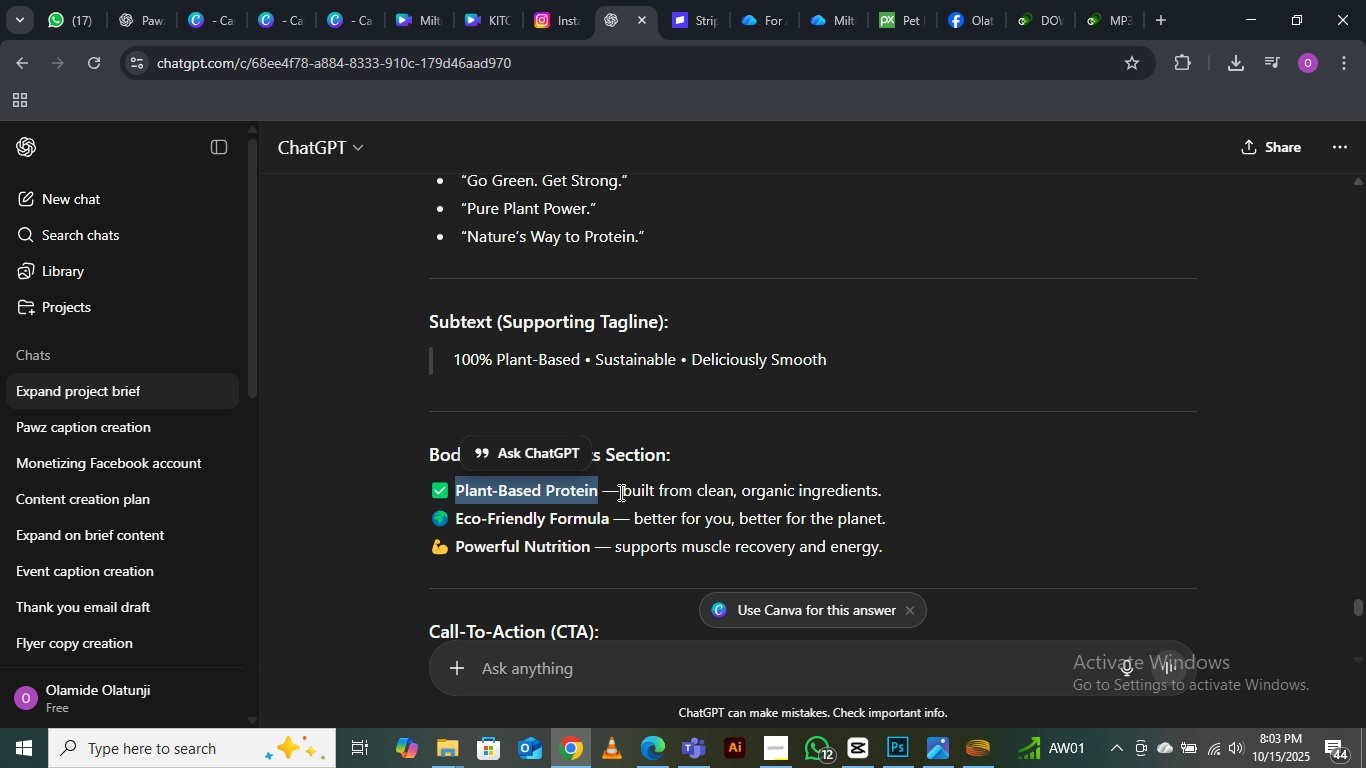 
left_click([504, 497])
 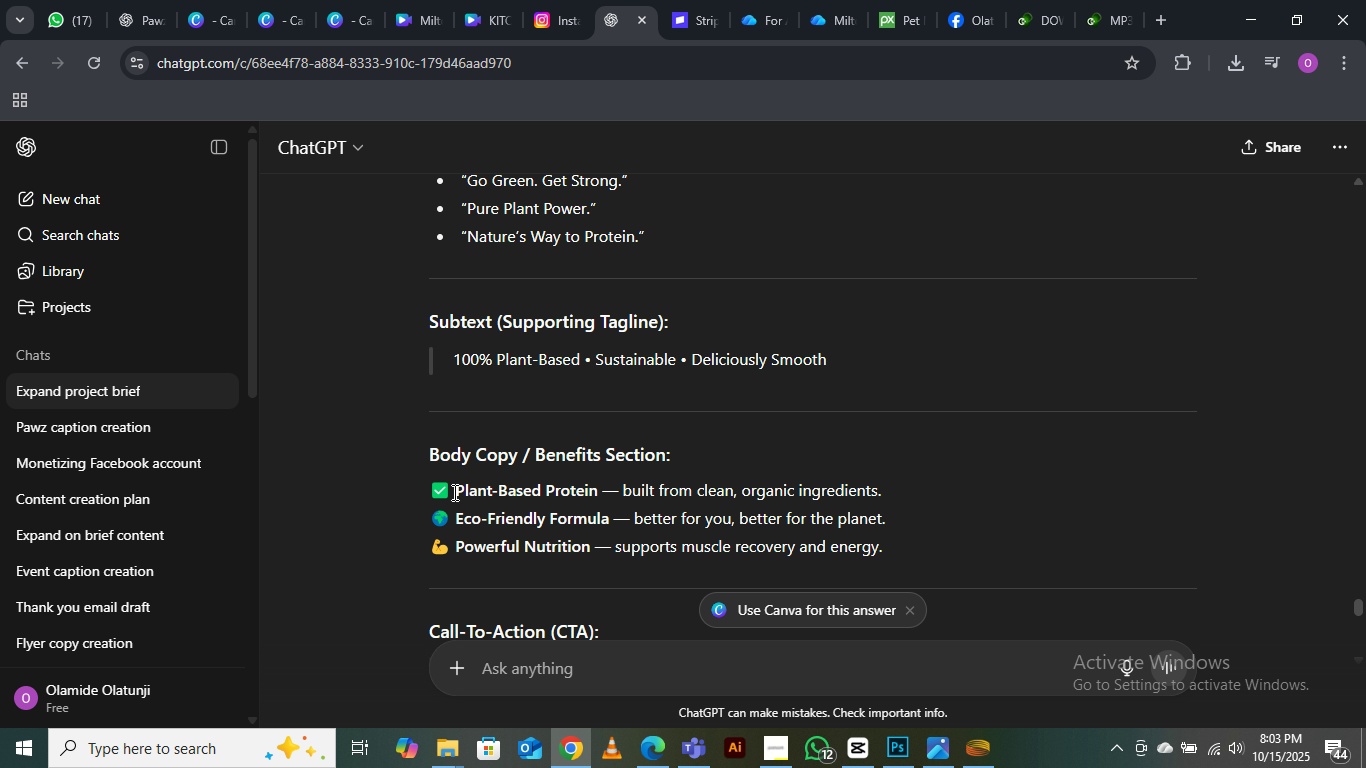 
left_click_drag(start_coordinate=[453, 492], to_coordinate=[877, 486])
 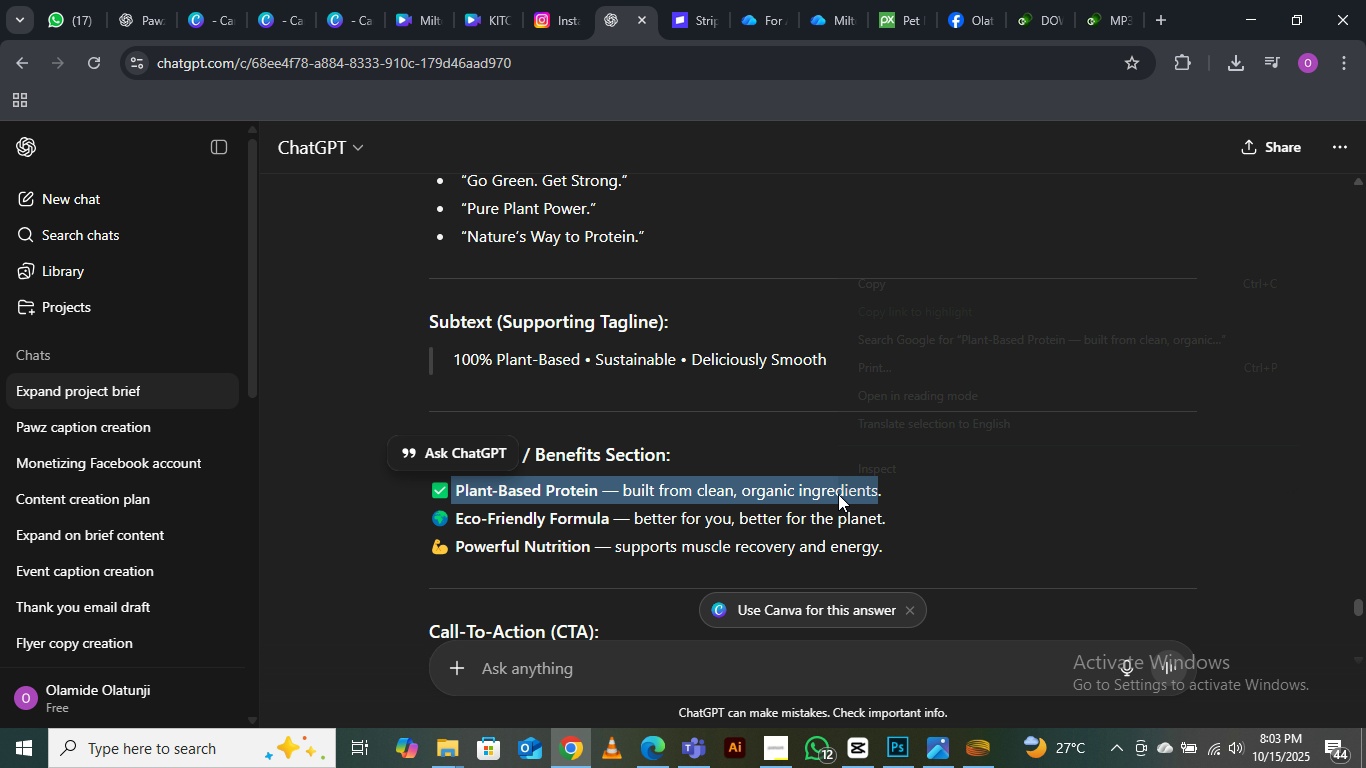 
right_click([838, 494])
 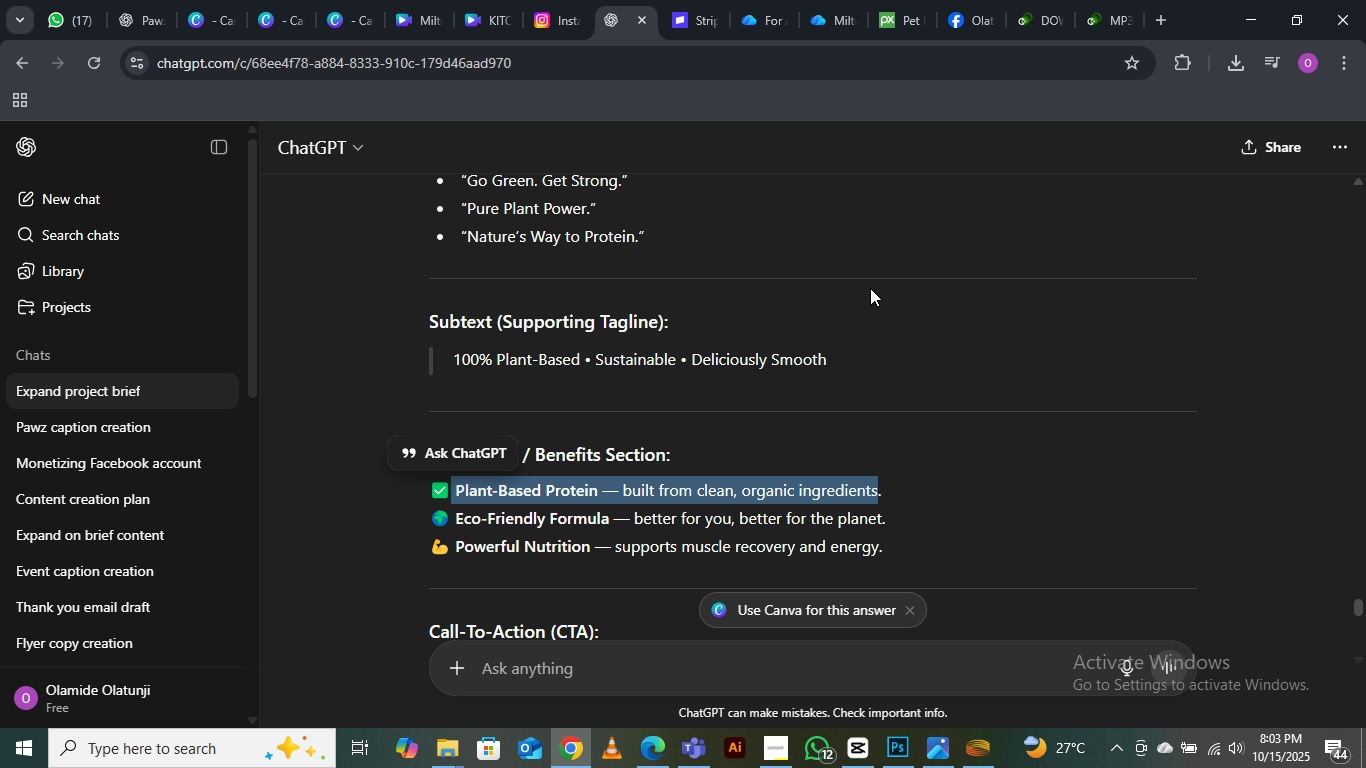 
left_click([870, 288])
 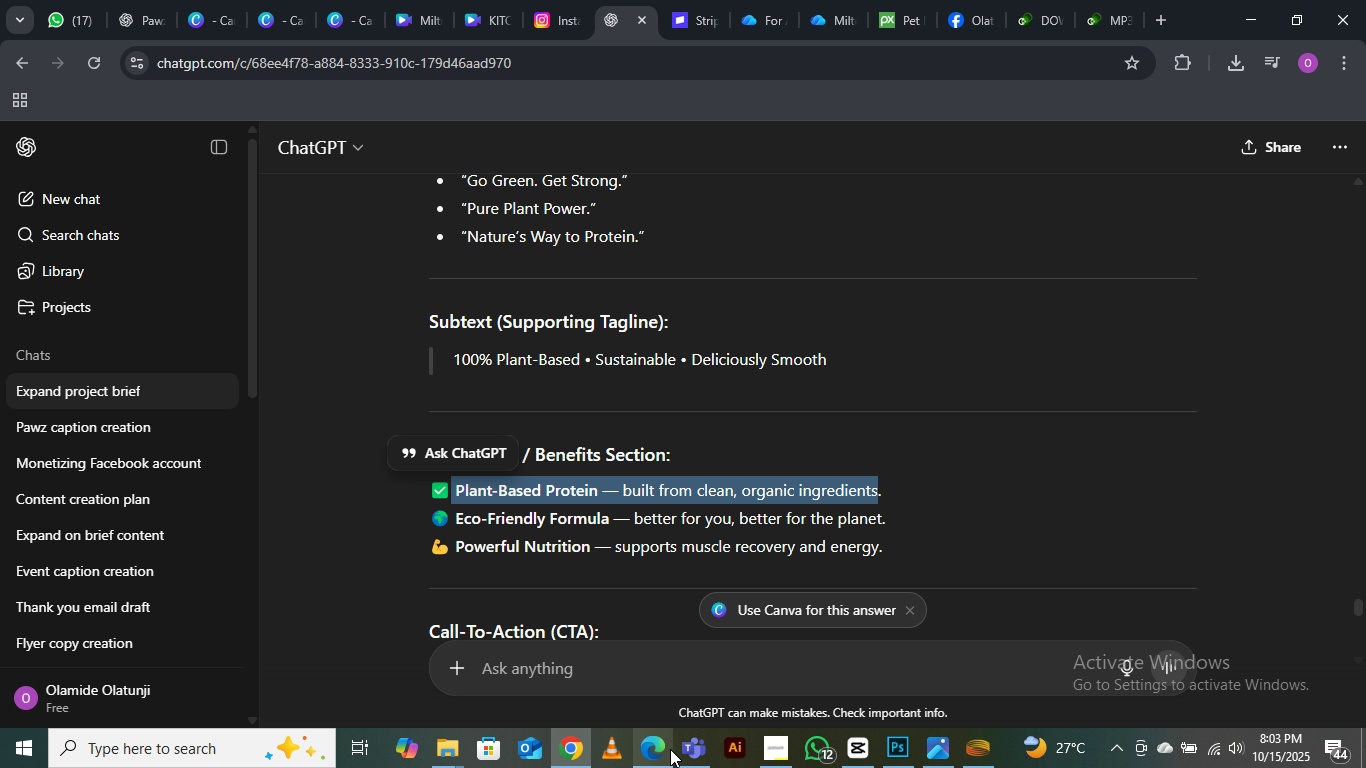 
left_click([659, 753])
 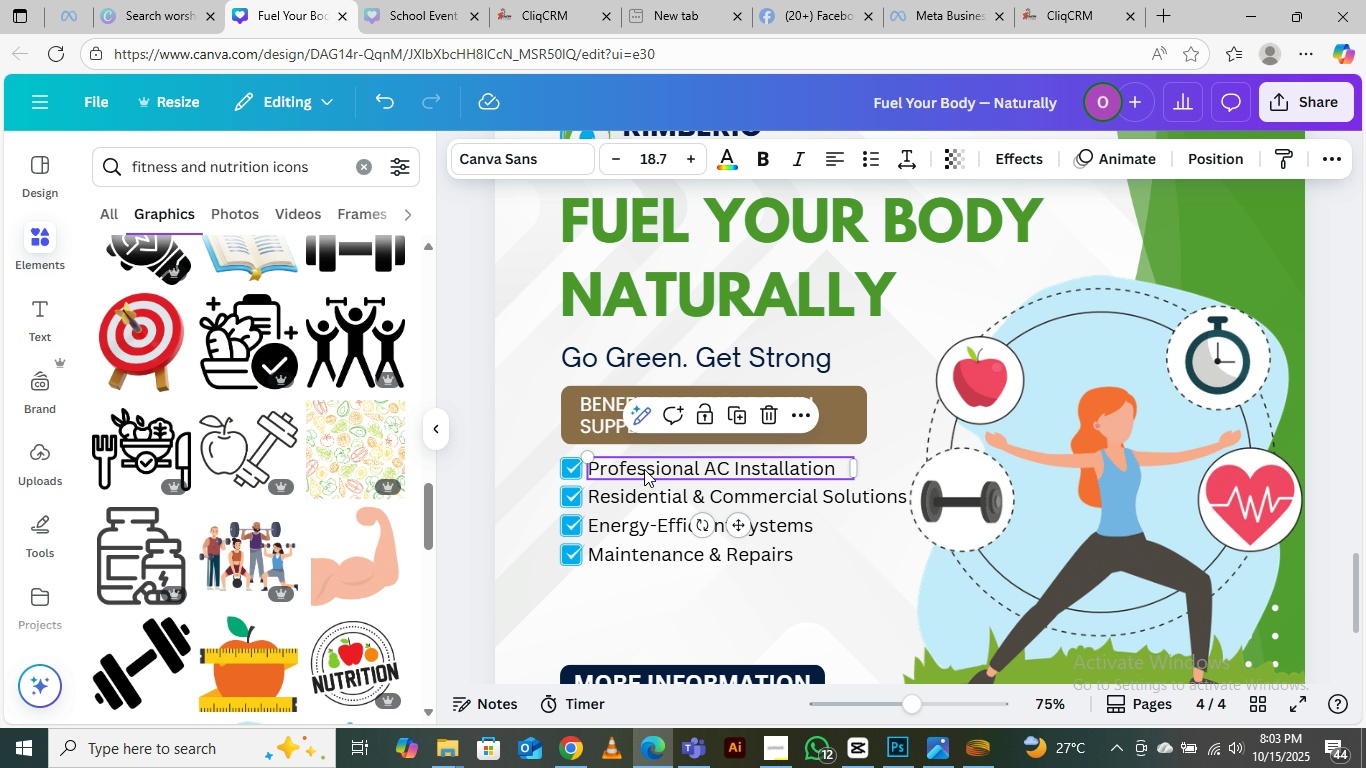 
double_click([644, 469])
 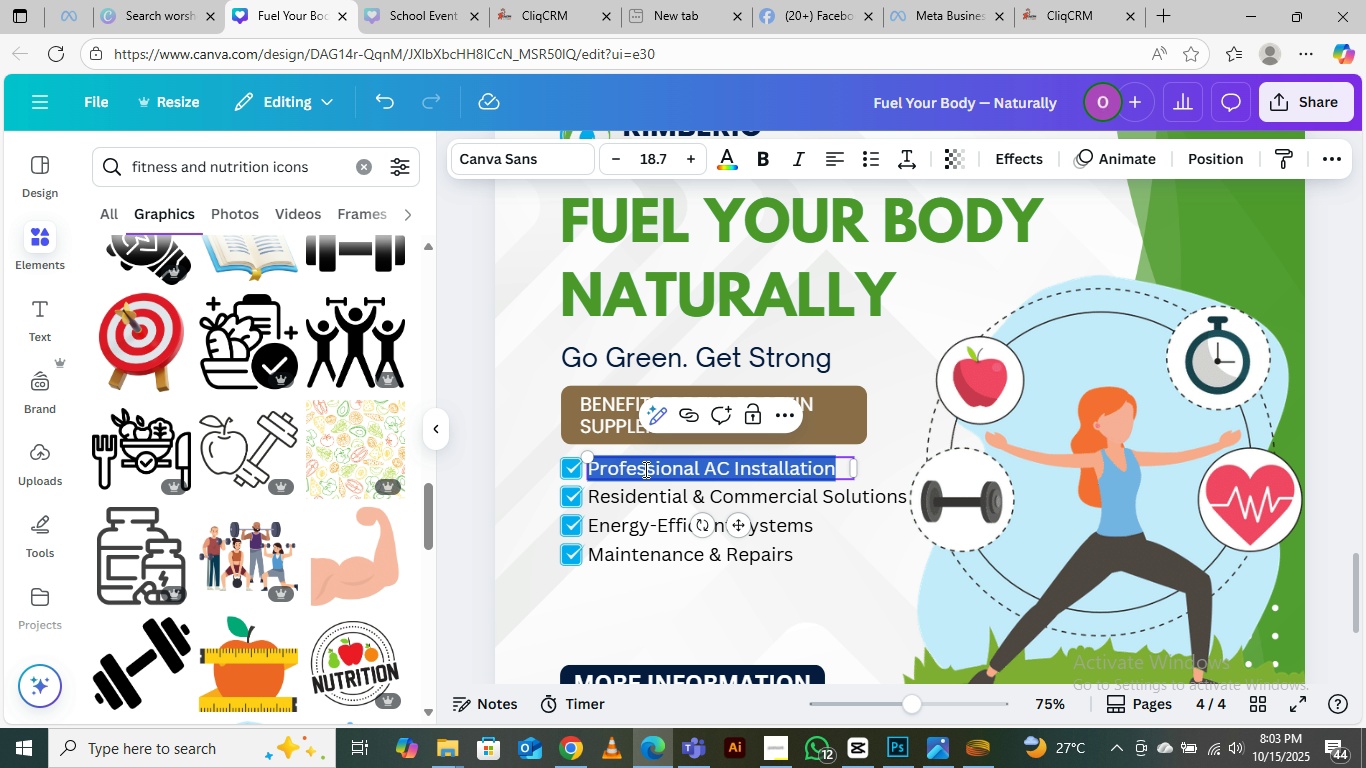 
key(Control+V)
 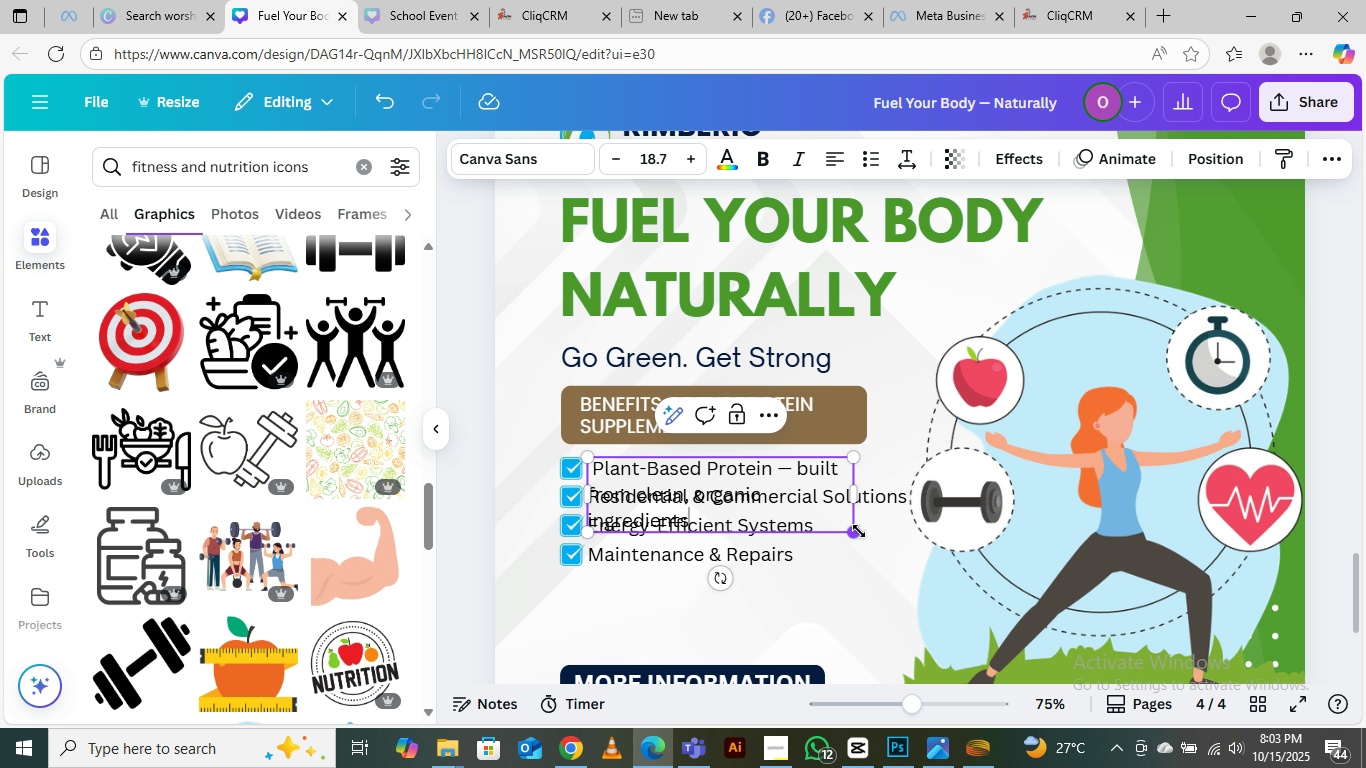 
left_click_drag(start_coordinate=[859, 531], to_coordinate=[784, 499])
 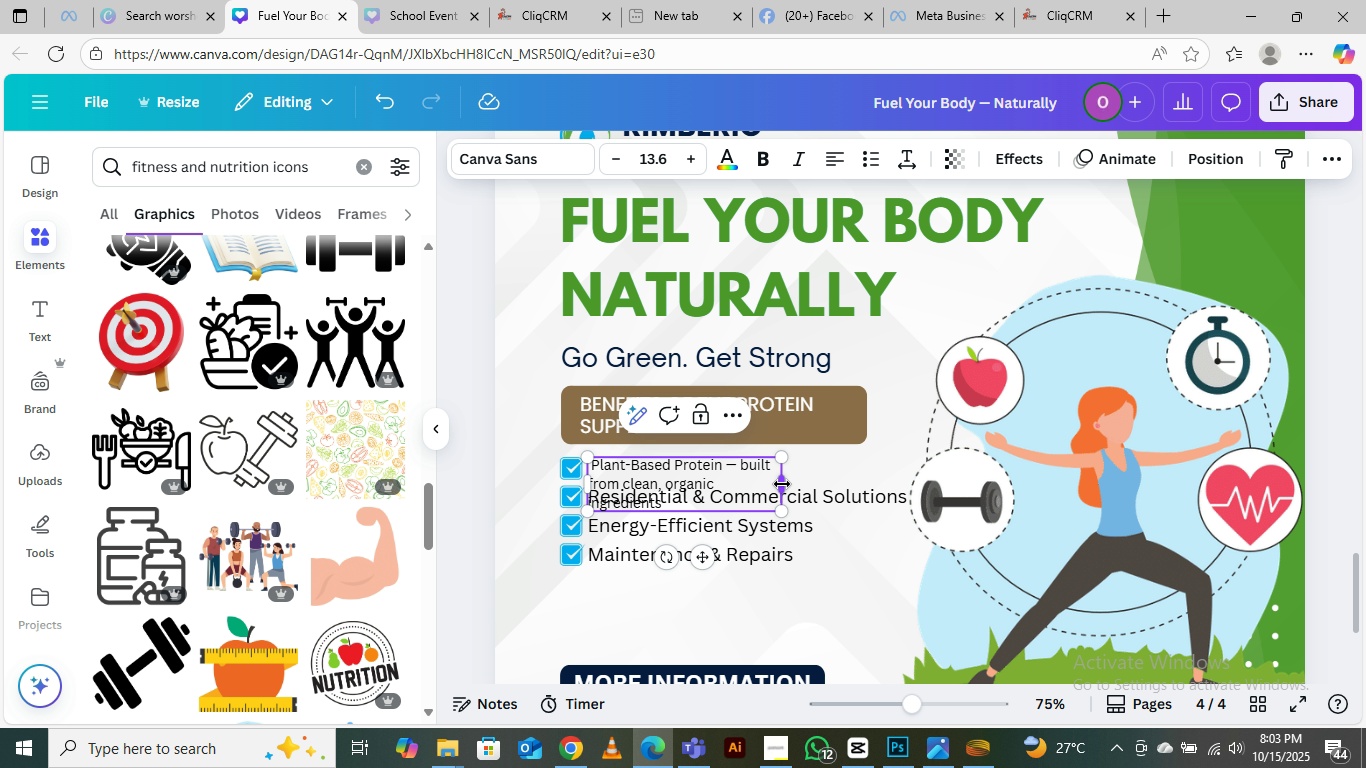 
left_click_drag(start_coordinate=[782, 484], to_coordinate=[892, 468])
 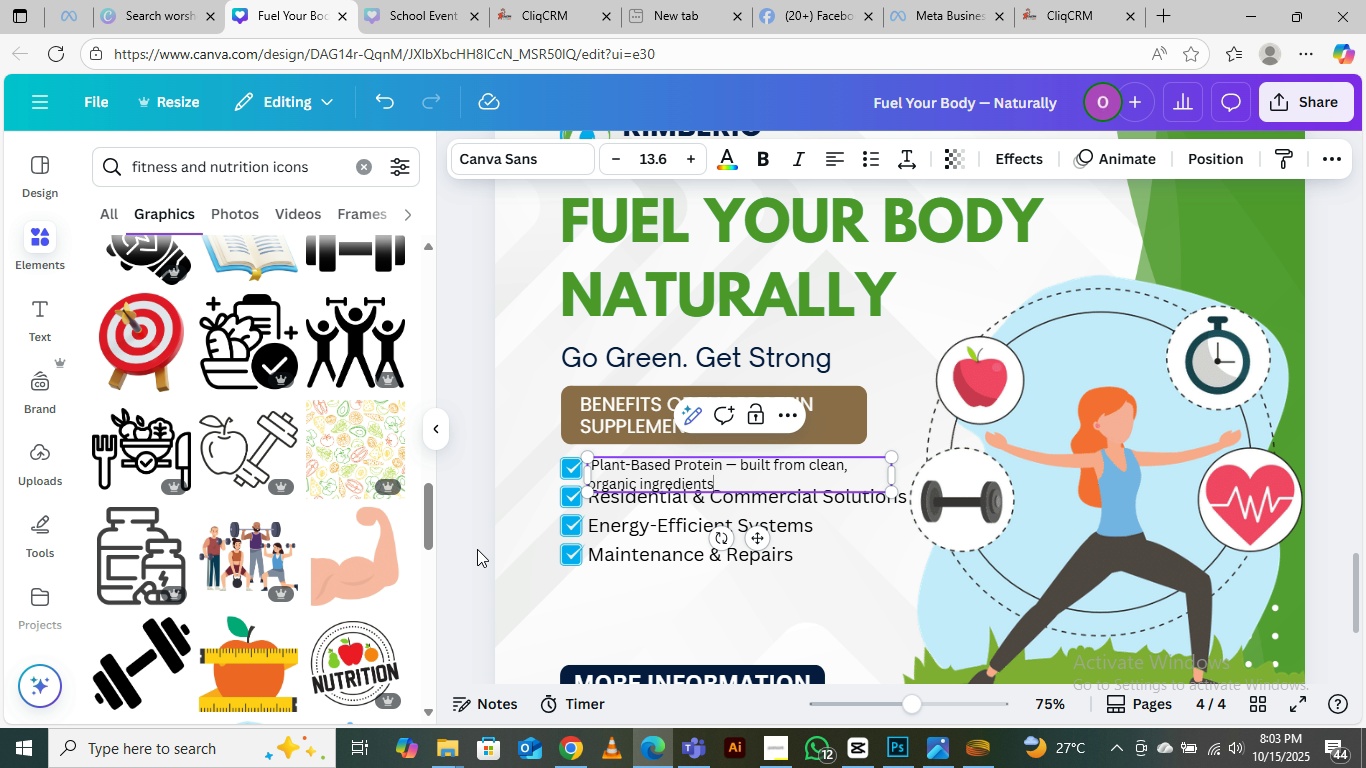 
left_click([477, 549])
 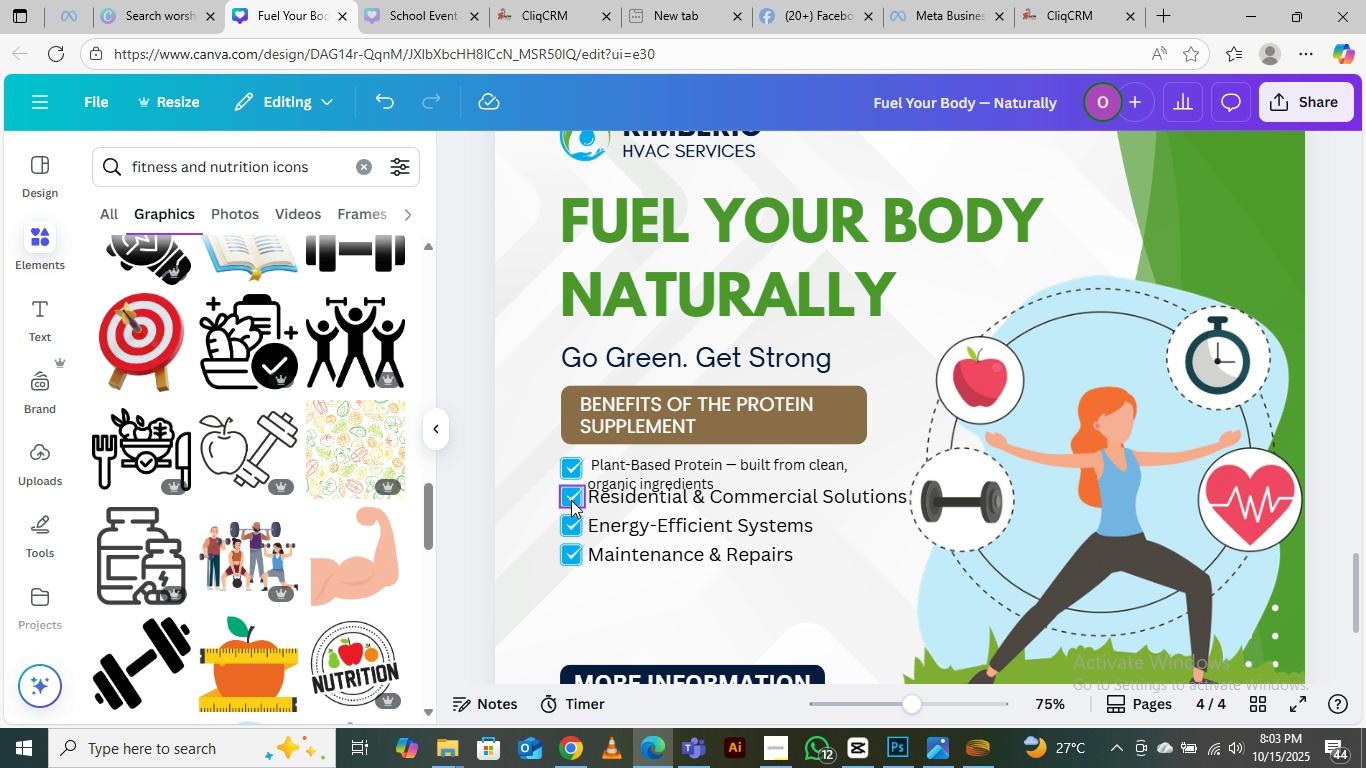 
left_click([571, 500])
 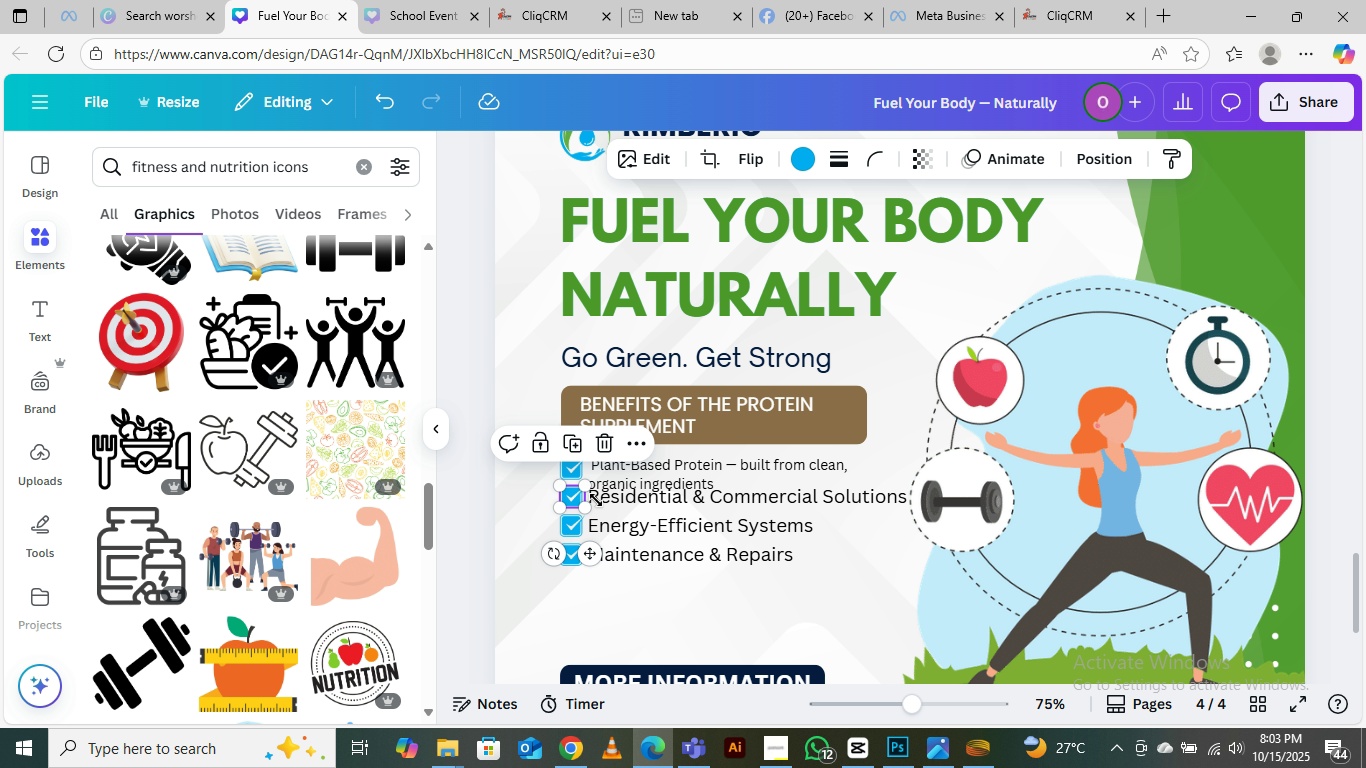 
hold_key(key=ShiftLeft, duration=1.53)
left_click([668, 502])
 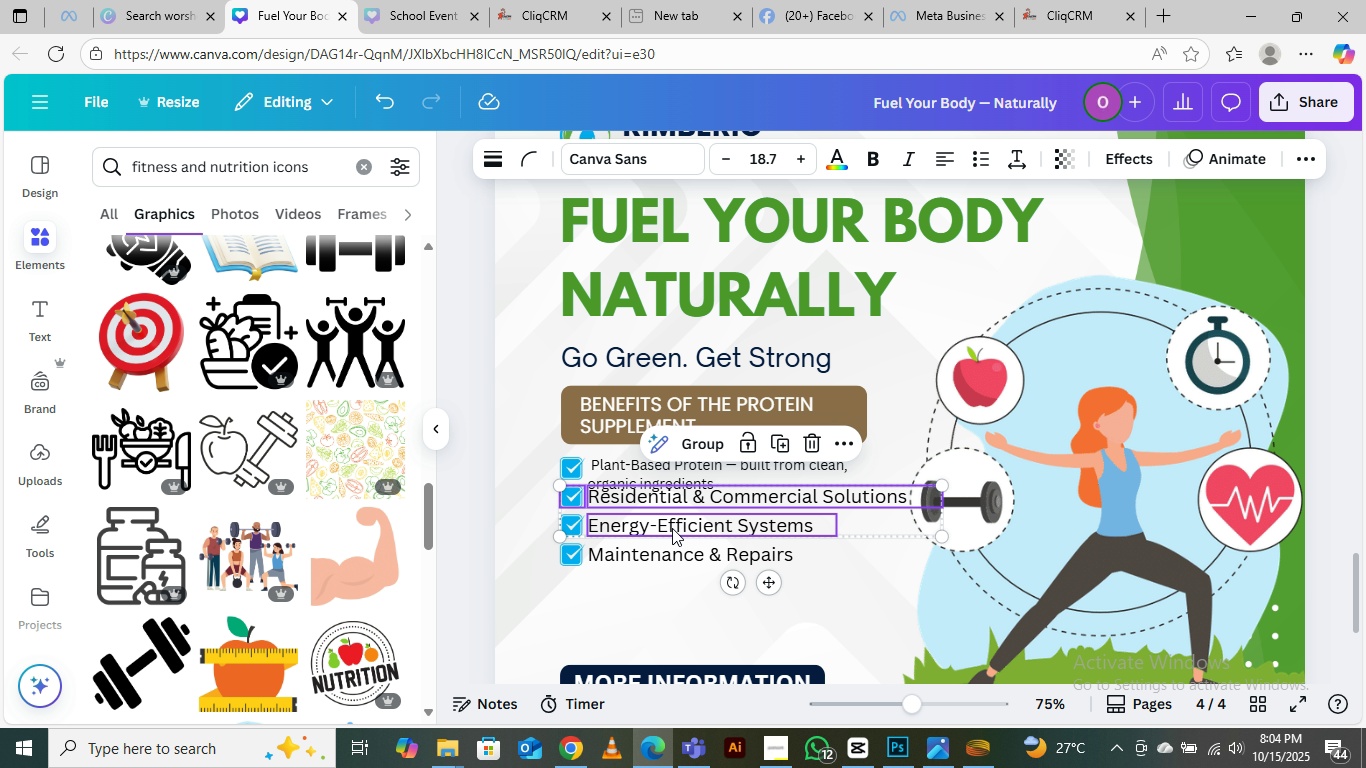 
left_click([672, 528])
 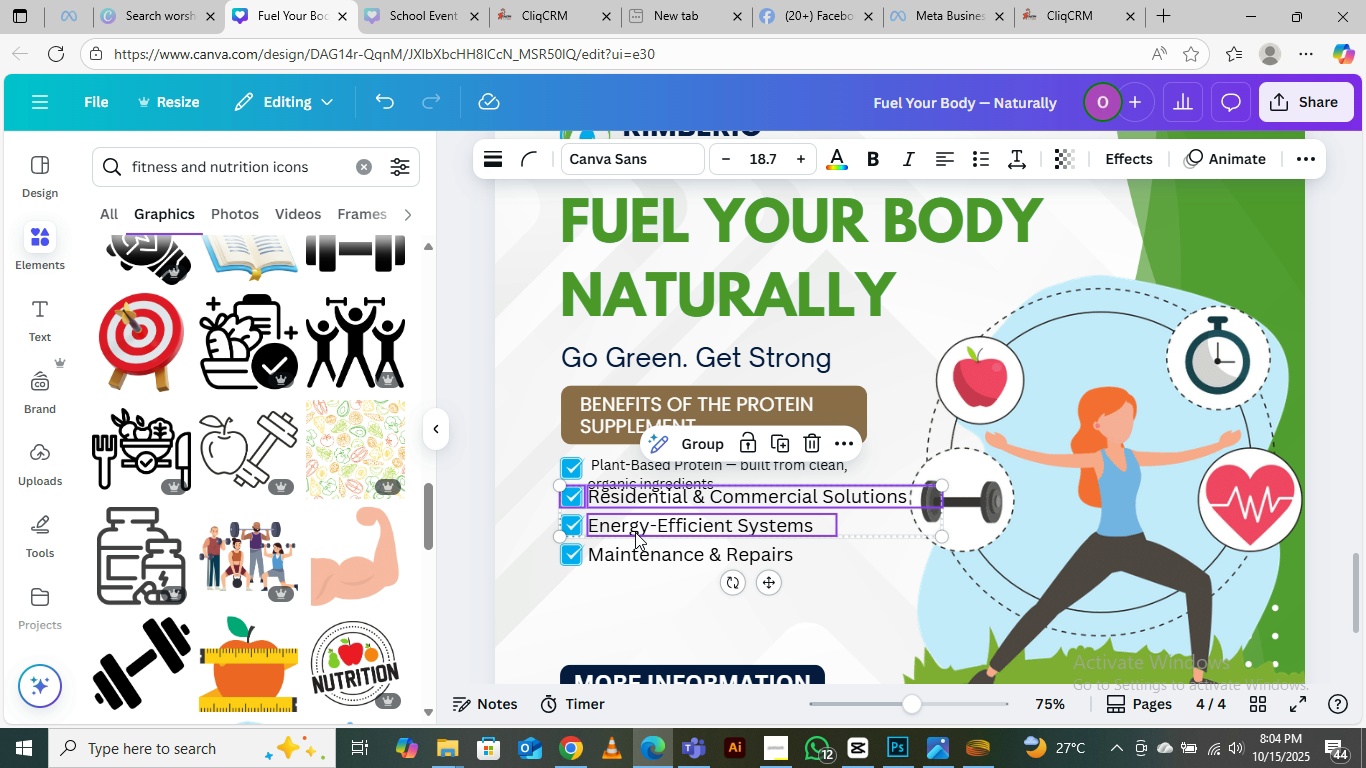 
hold_key(key=ShiftLeft, duration=1.51)
left_click([574, 530])
 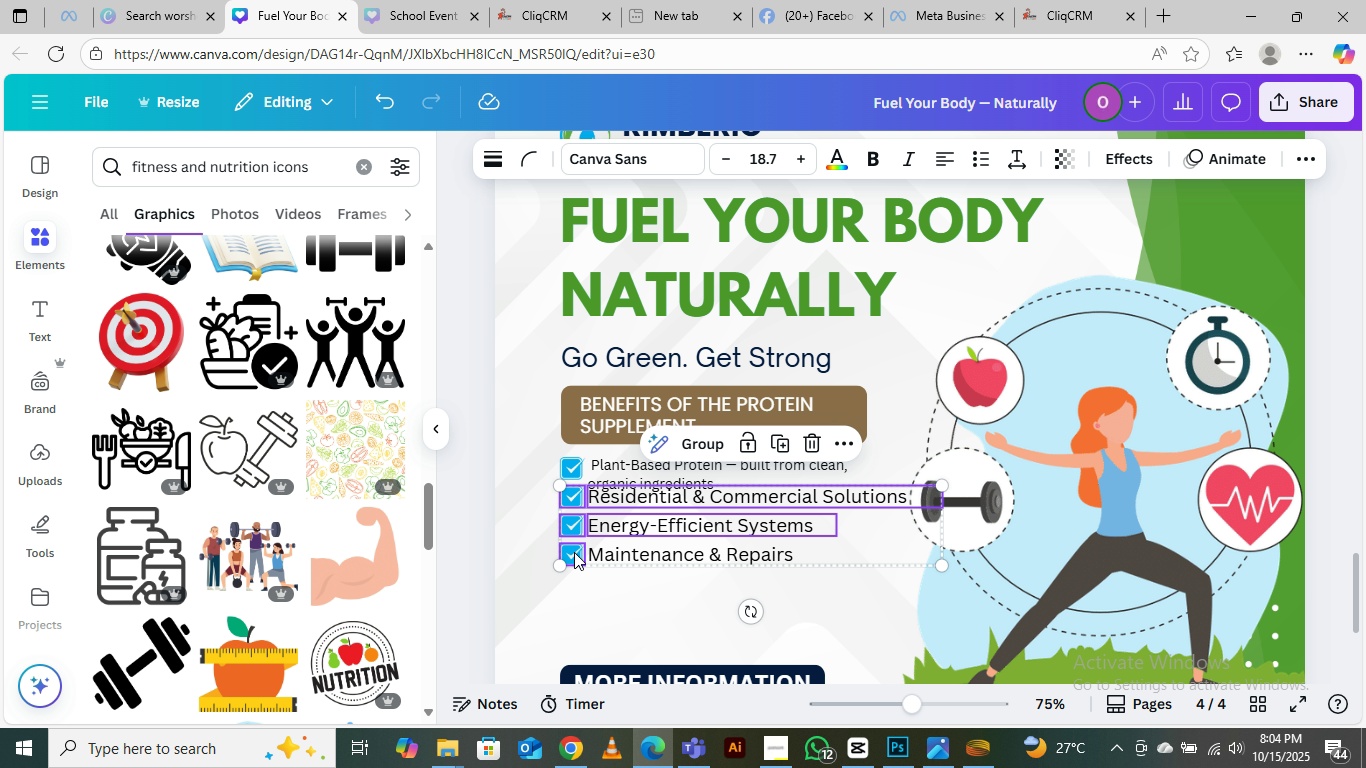 
left_click([574, 552])
 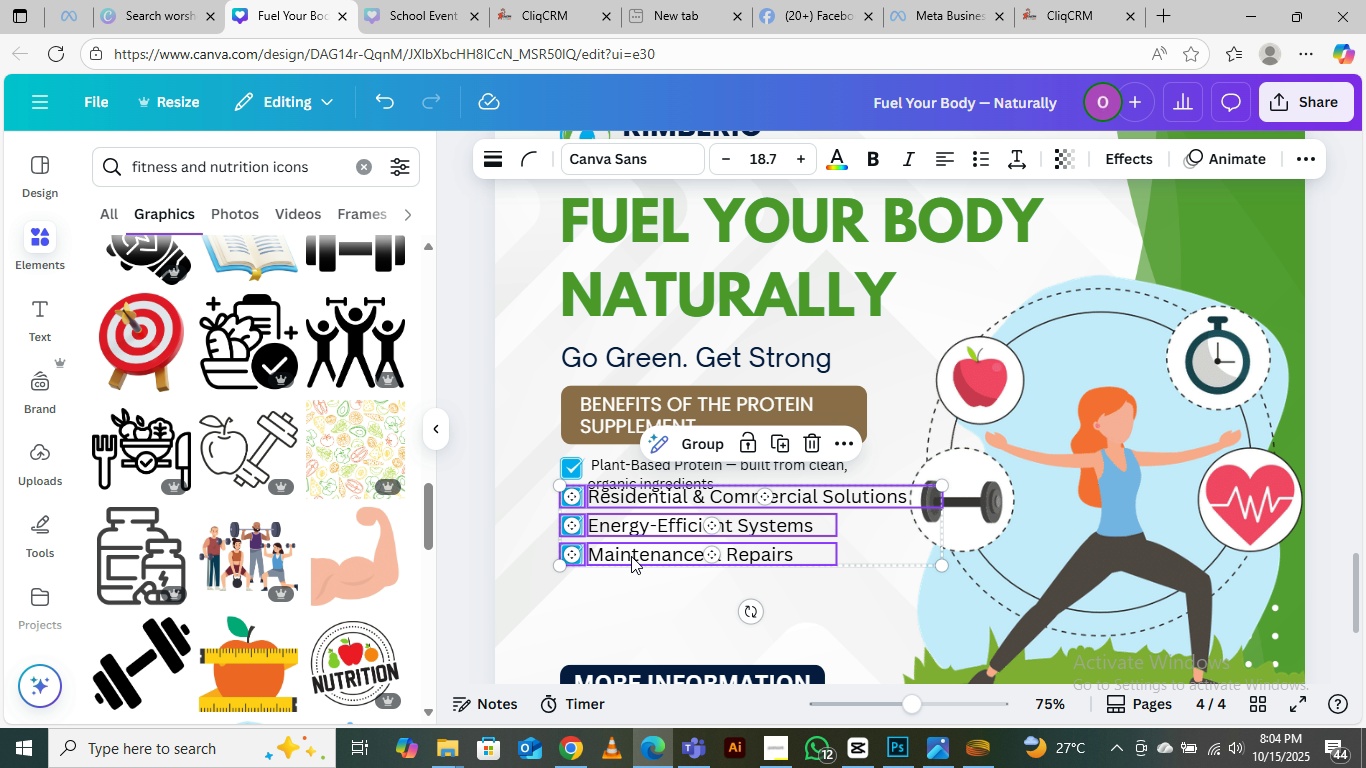 
hold_key(key=ShiftLeft, duration=0.73)
double_click([631, 556])
 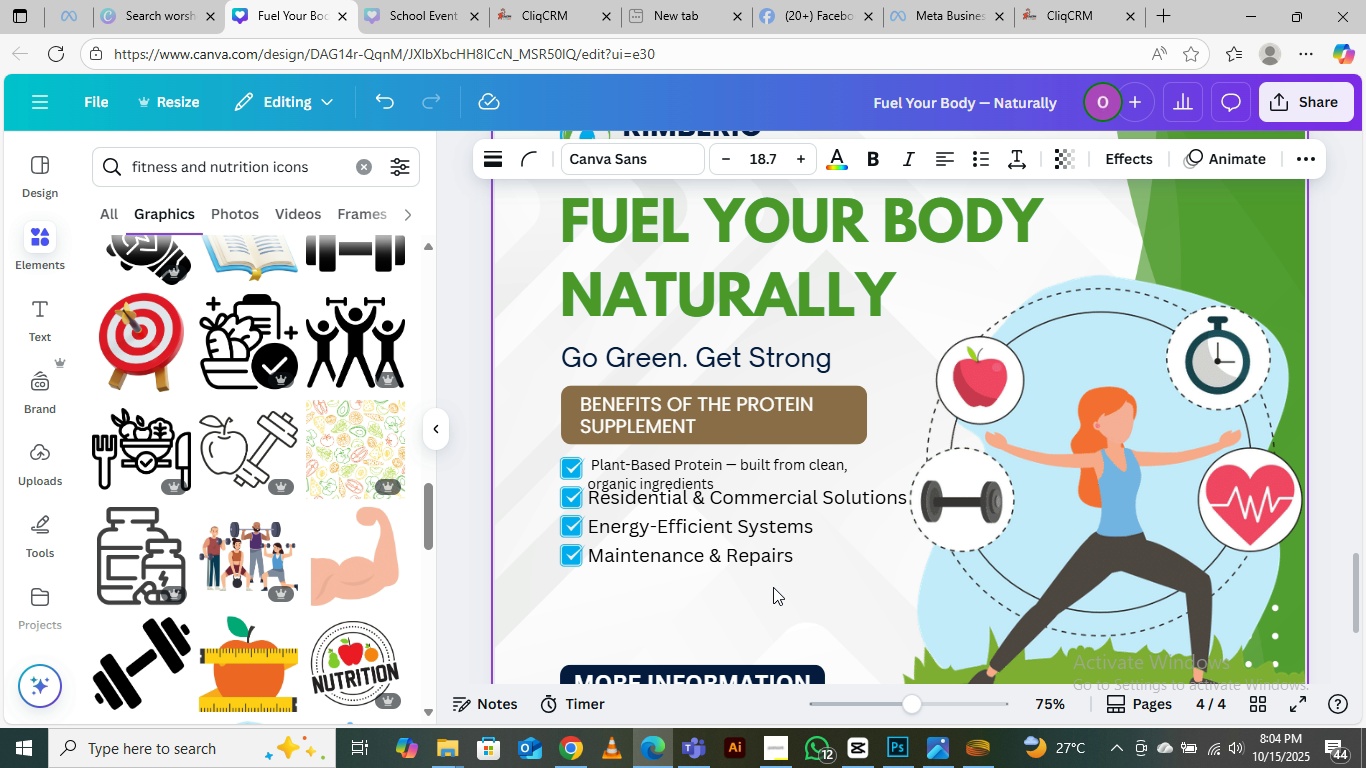 
hold_key(key=ArrowDown, duration=1.5)
 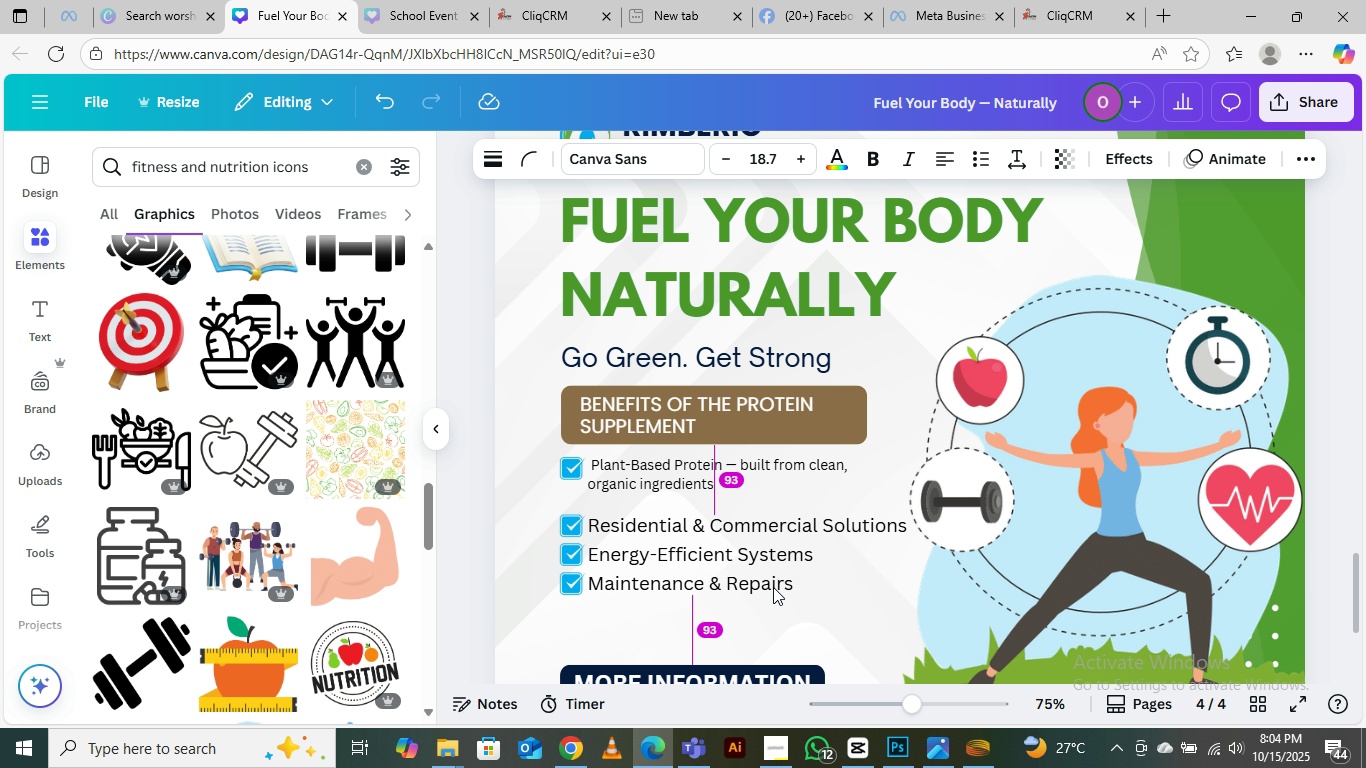 
hold_key(key=ArrowDown, duration=0.87)
 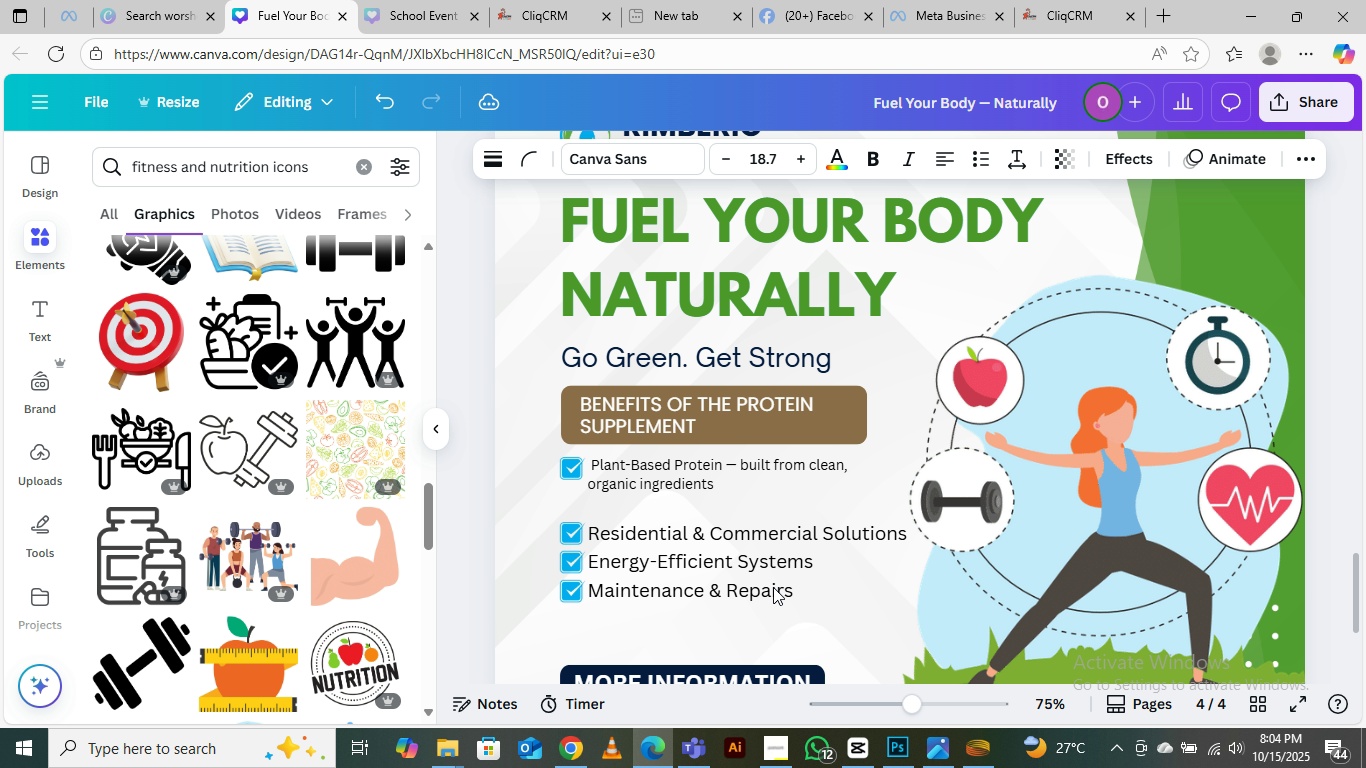 
key(ArrowDown)
 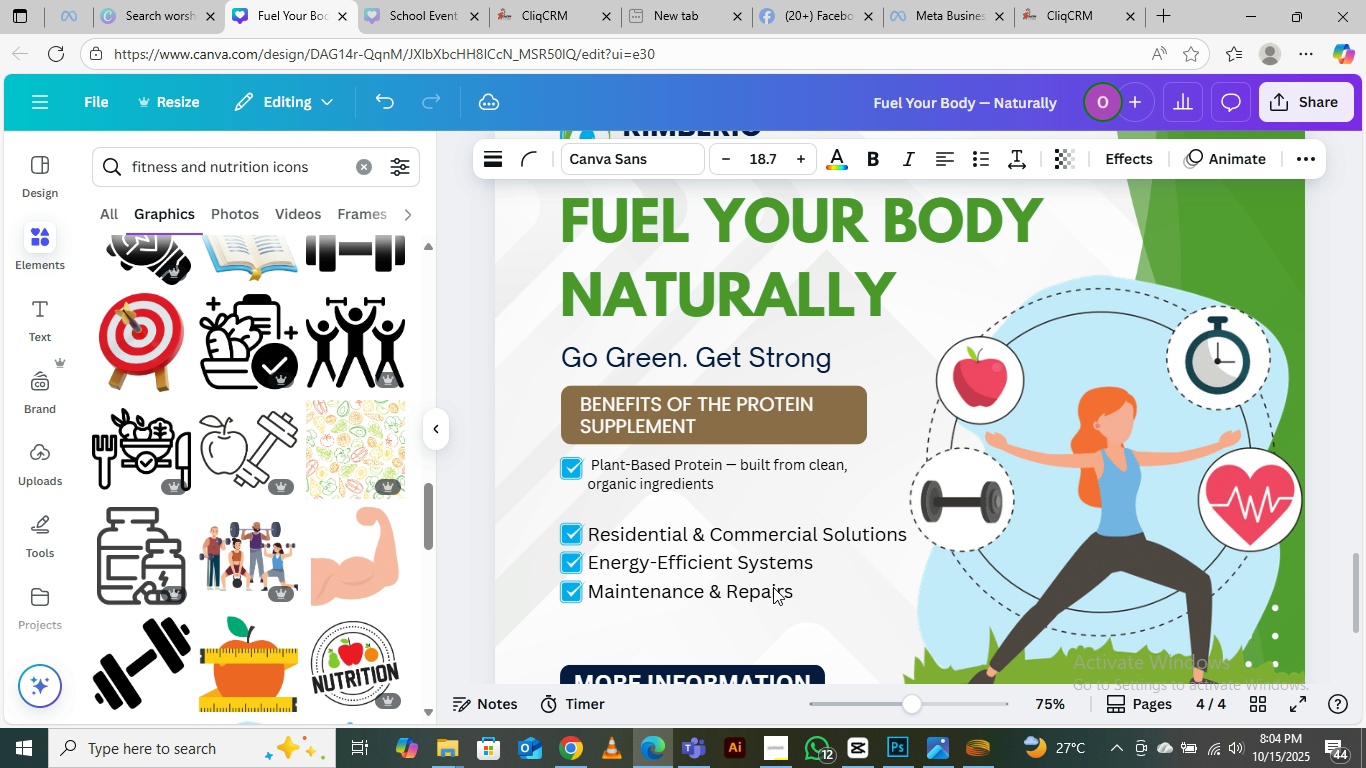 
key(ArrowDown)
 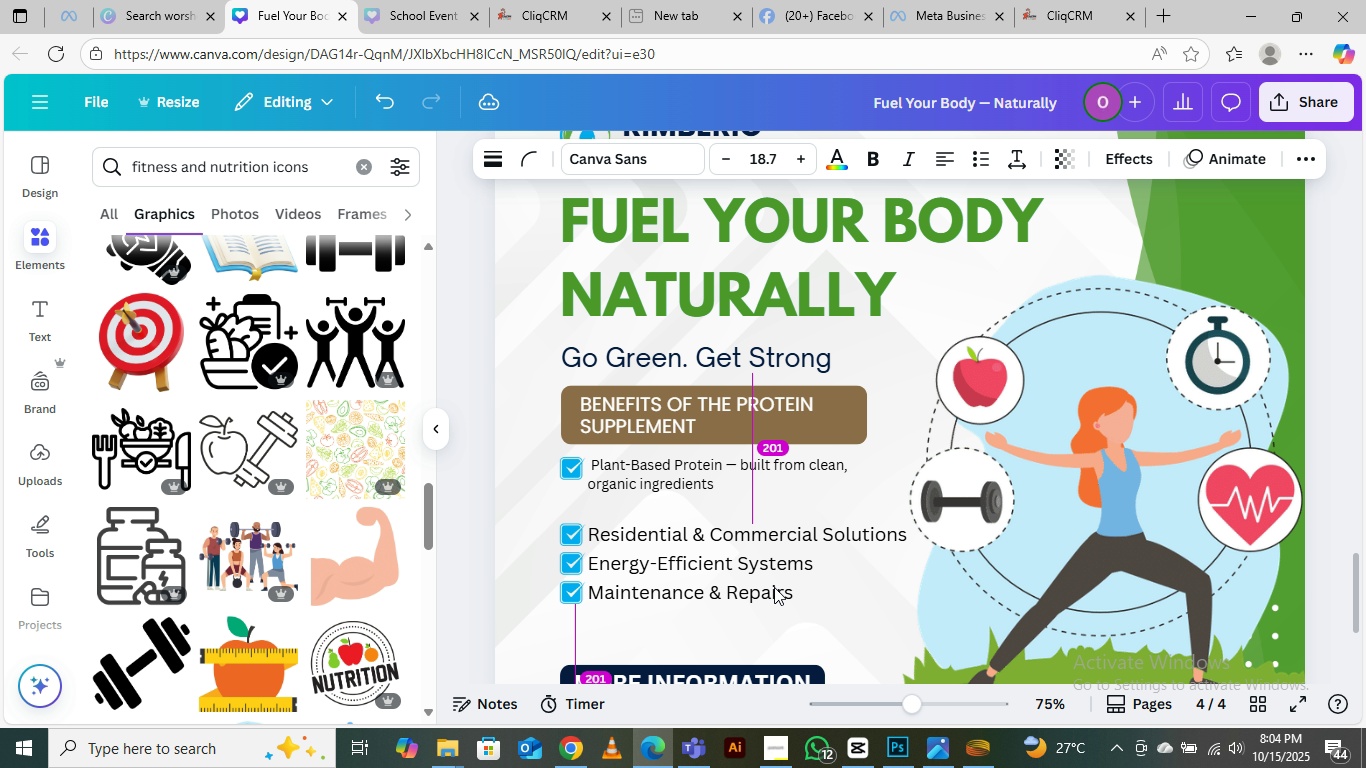 
key(ArrowDown)
 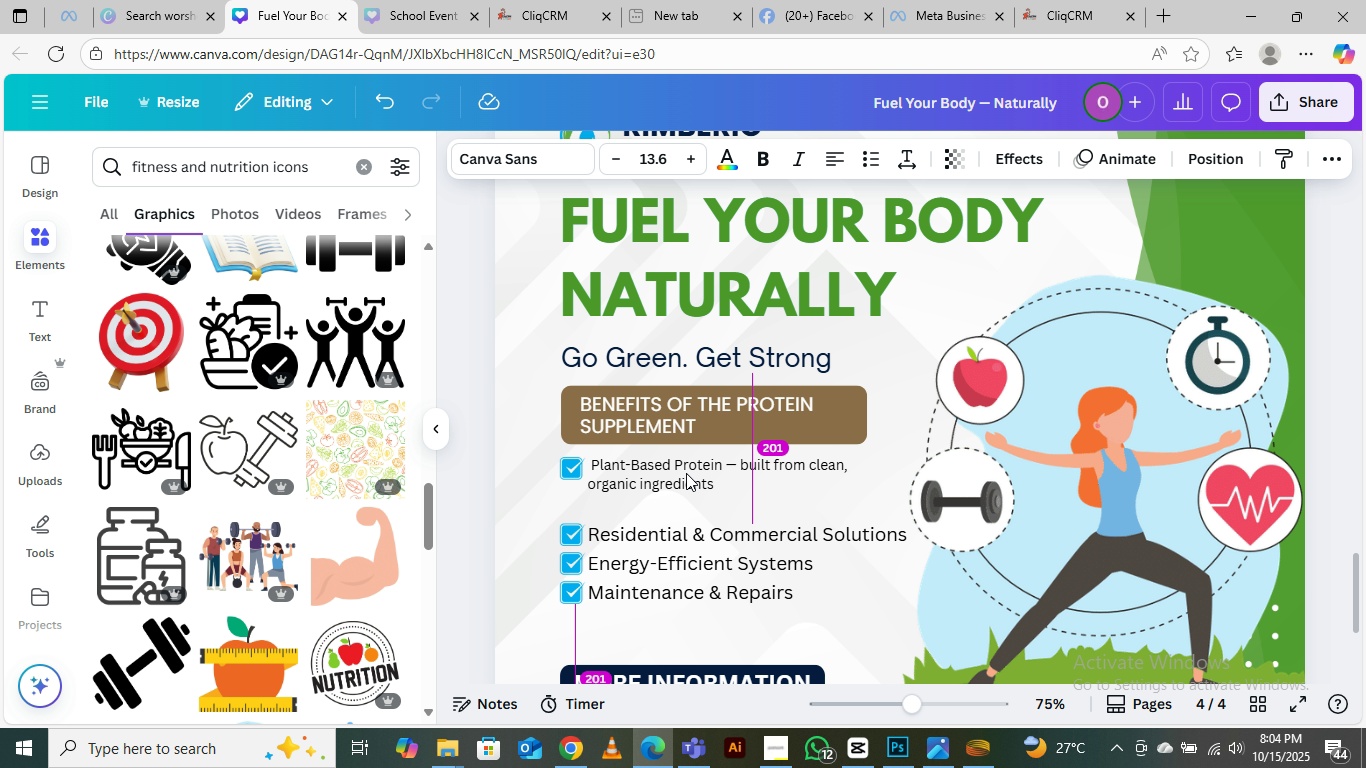 
left_click([686, 473])
 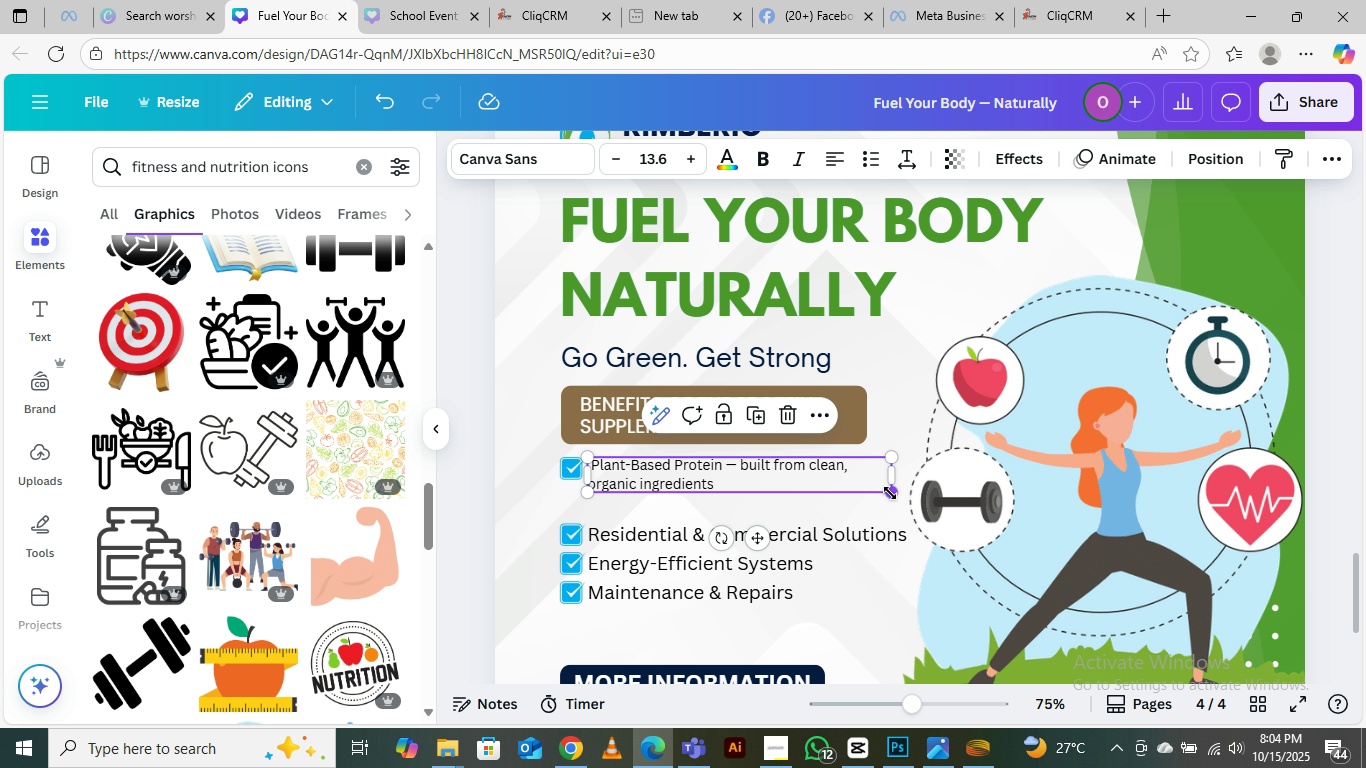 
left_click_drag(start_coordinate=[890, 493], to_coordinate=[939, 509])
 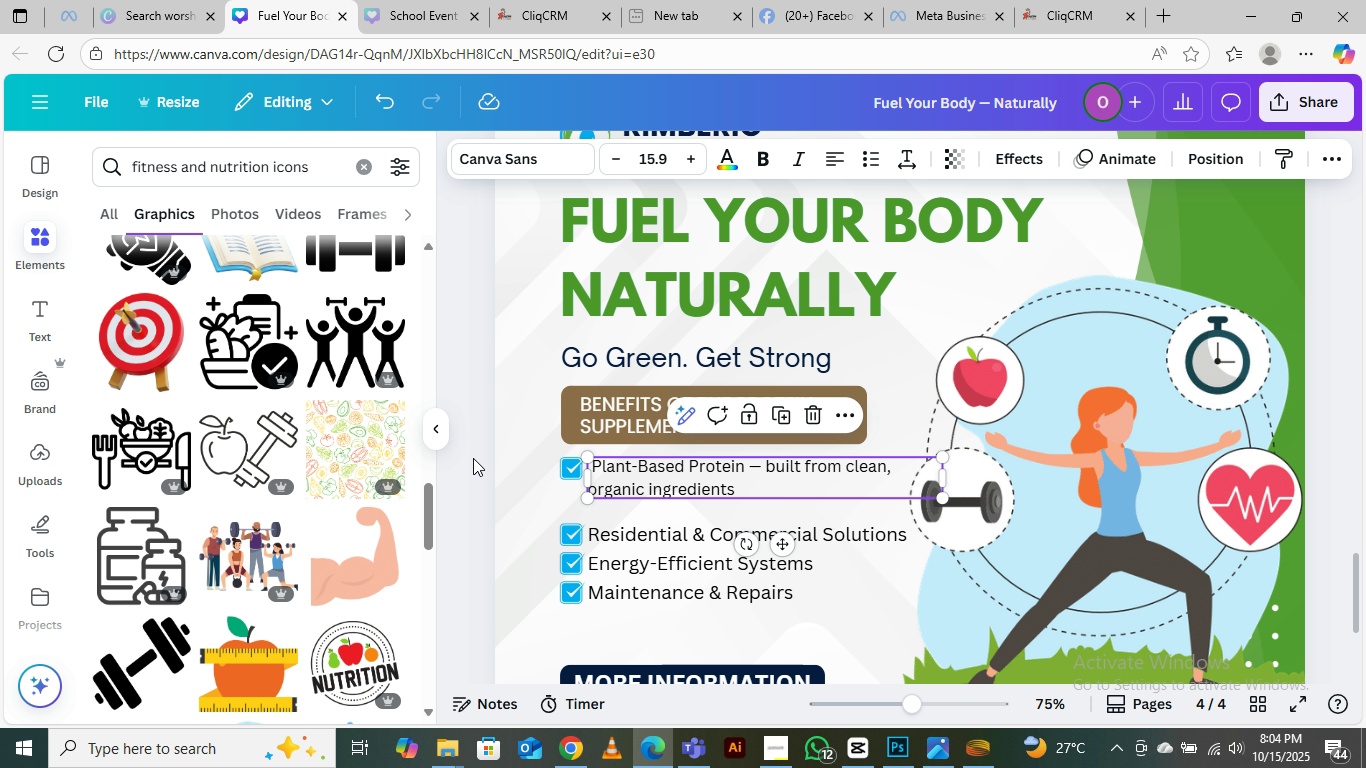 
left_click([473, 457])
 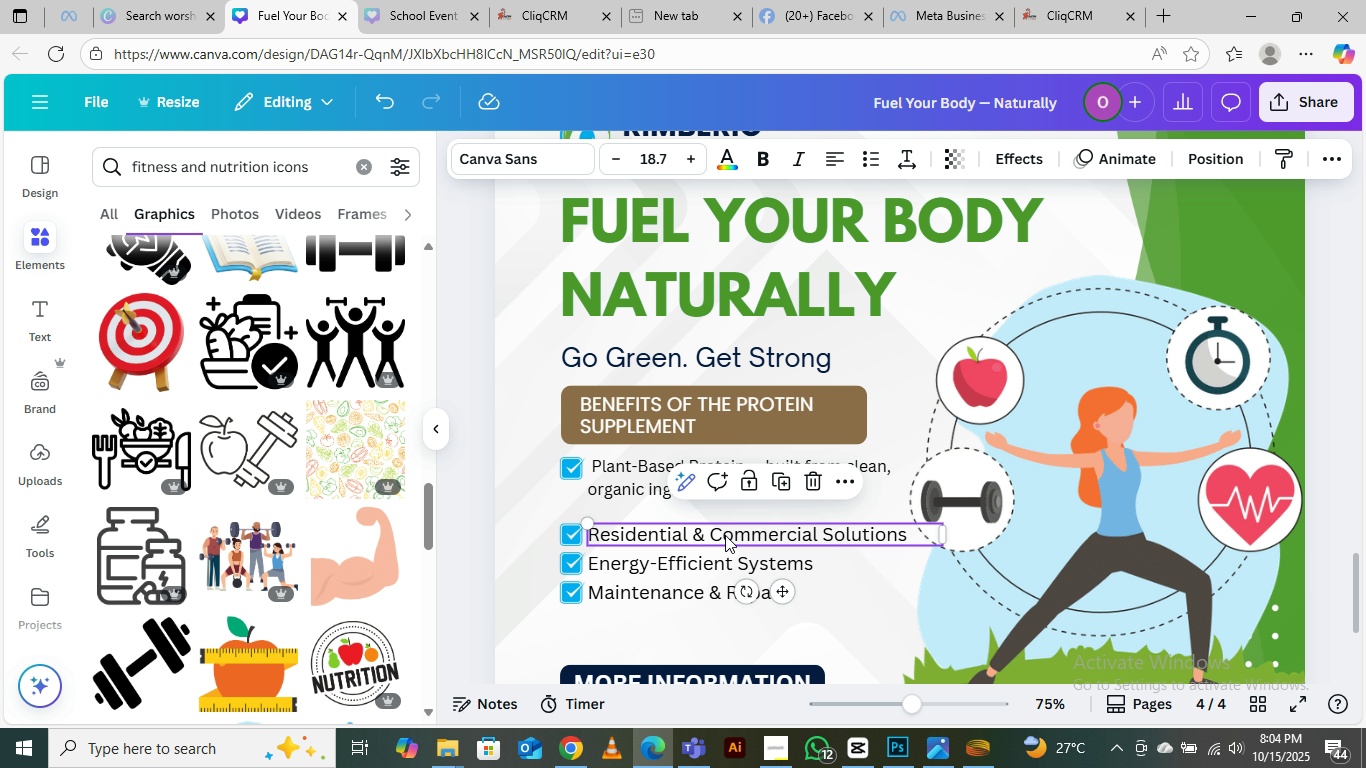 
left_click([725, 535])
 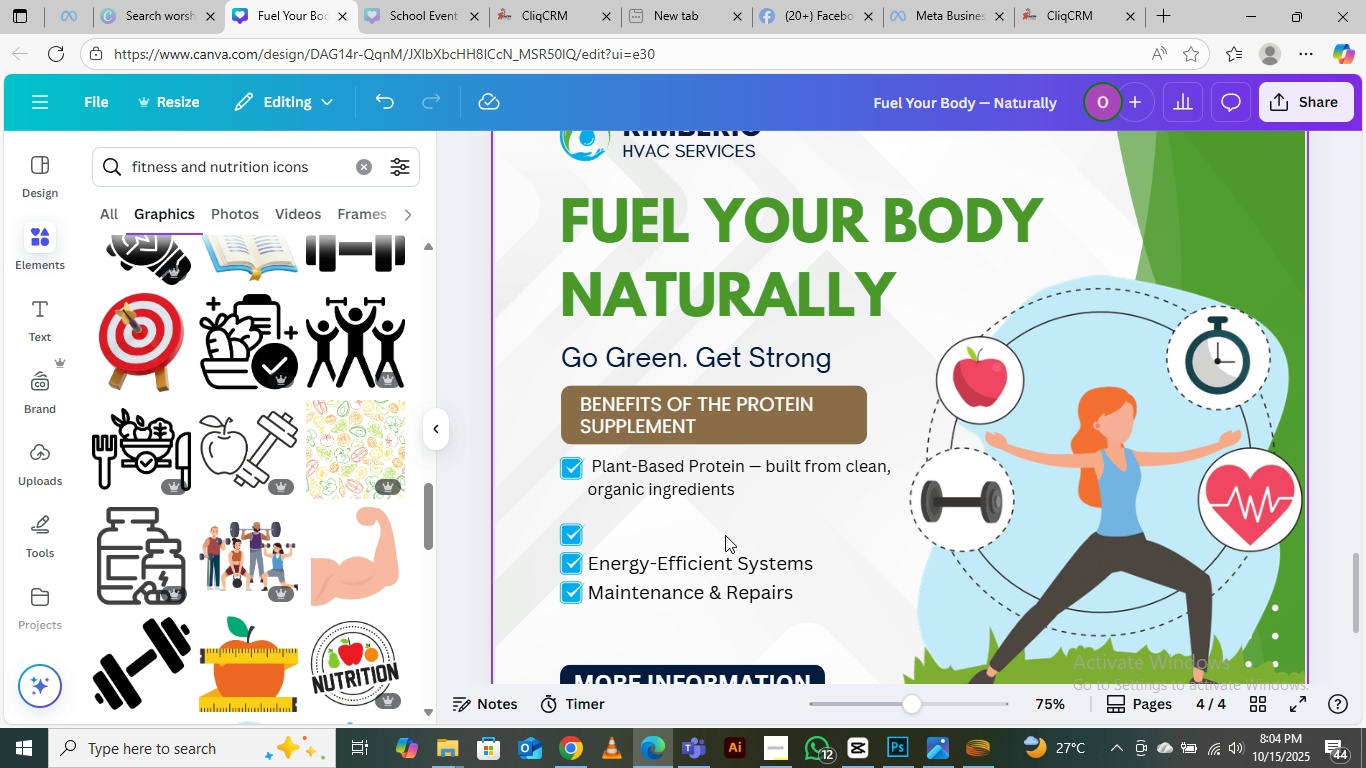 
key(Delete)
 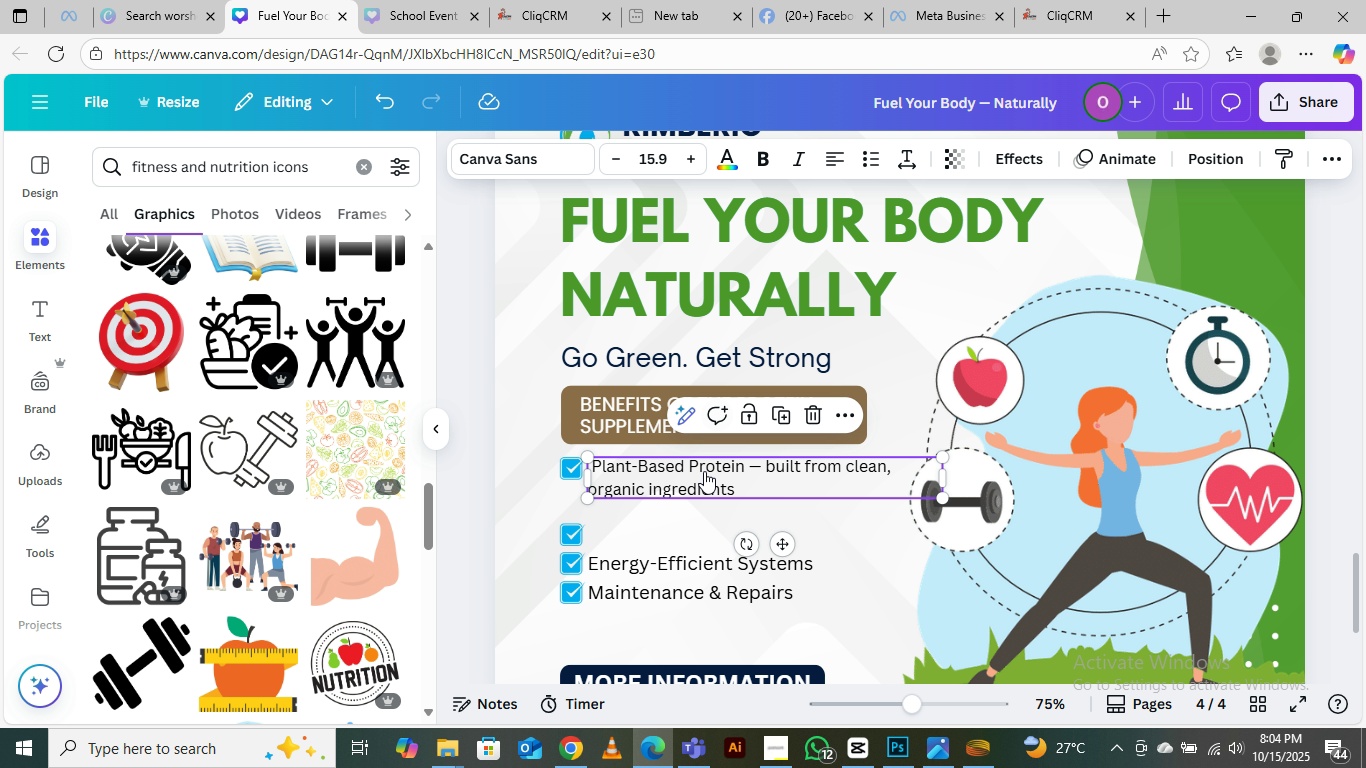 
left_click([704, 471])
 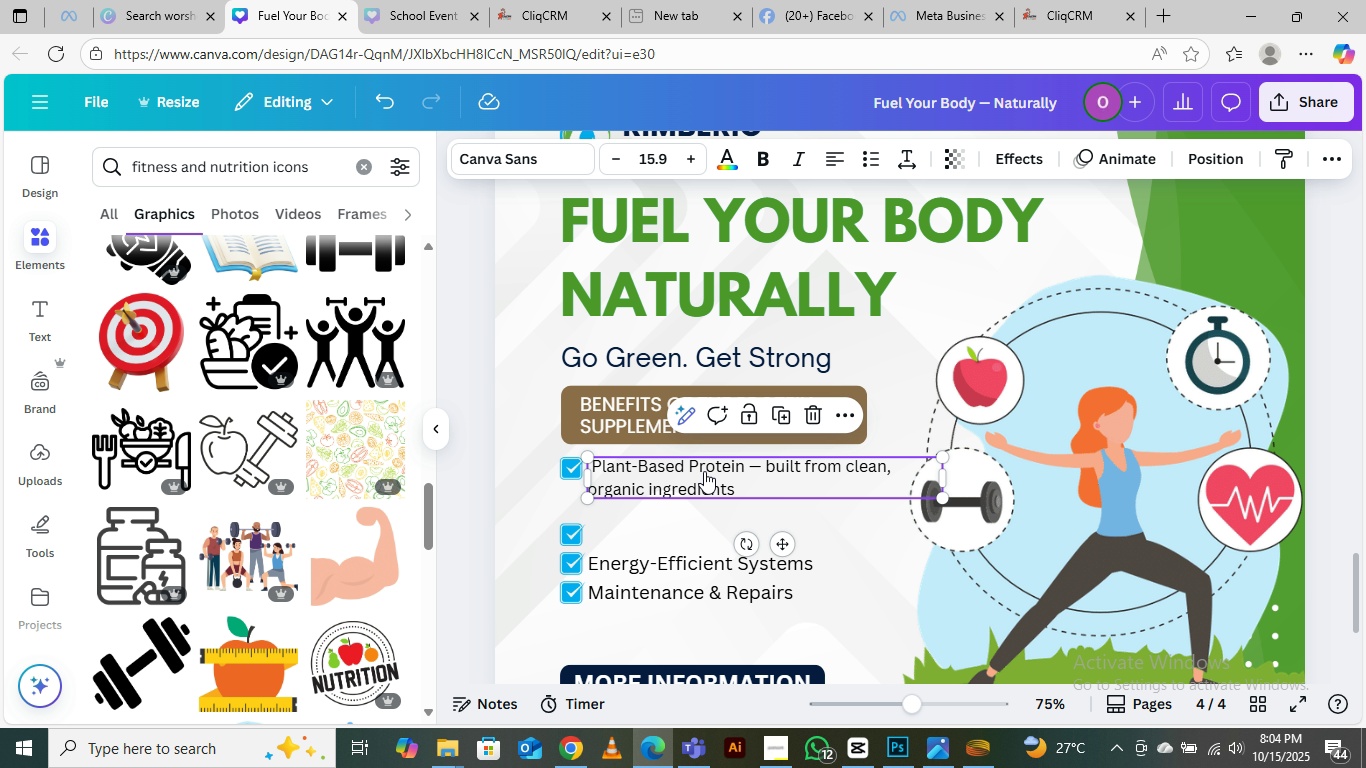 
hold_key(key=AltLeft, duration=1.53)
left_click_drag(start_coordinate=[704, 471], to_coordinate=[707, 538])
 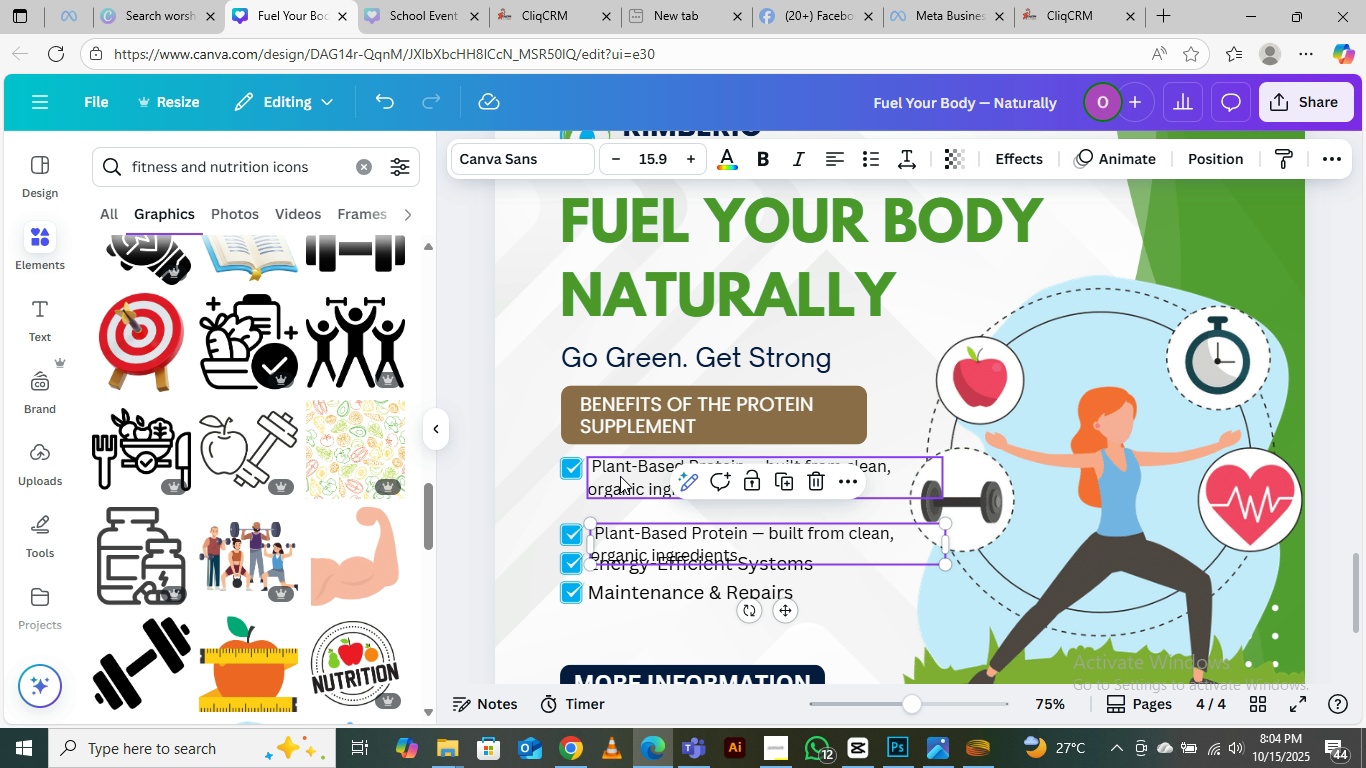 
hold_key(key=AltLeft, duration=0.88)
 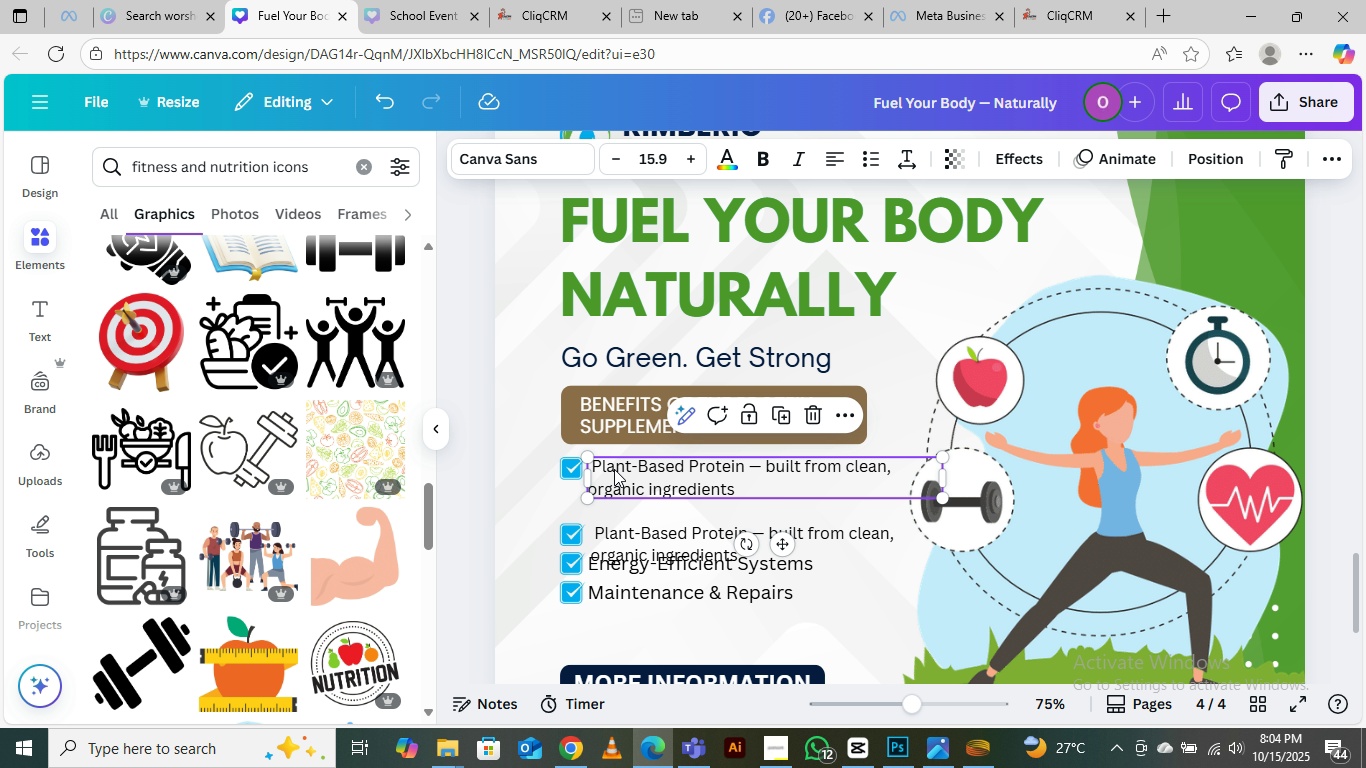 
double_click([614, 469])
 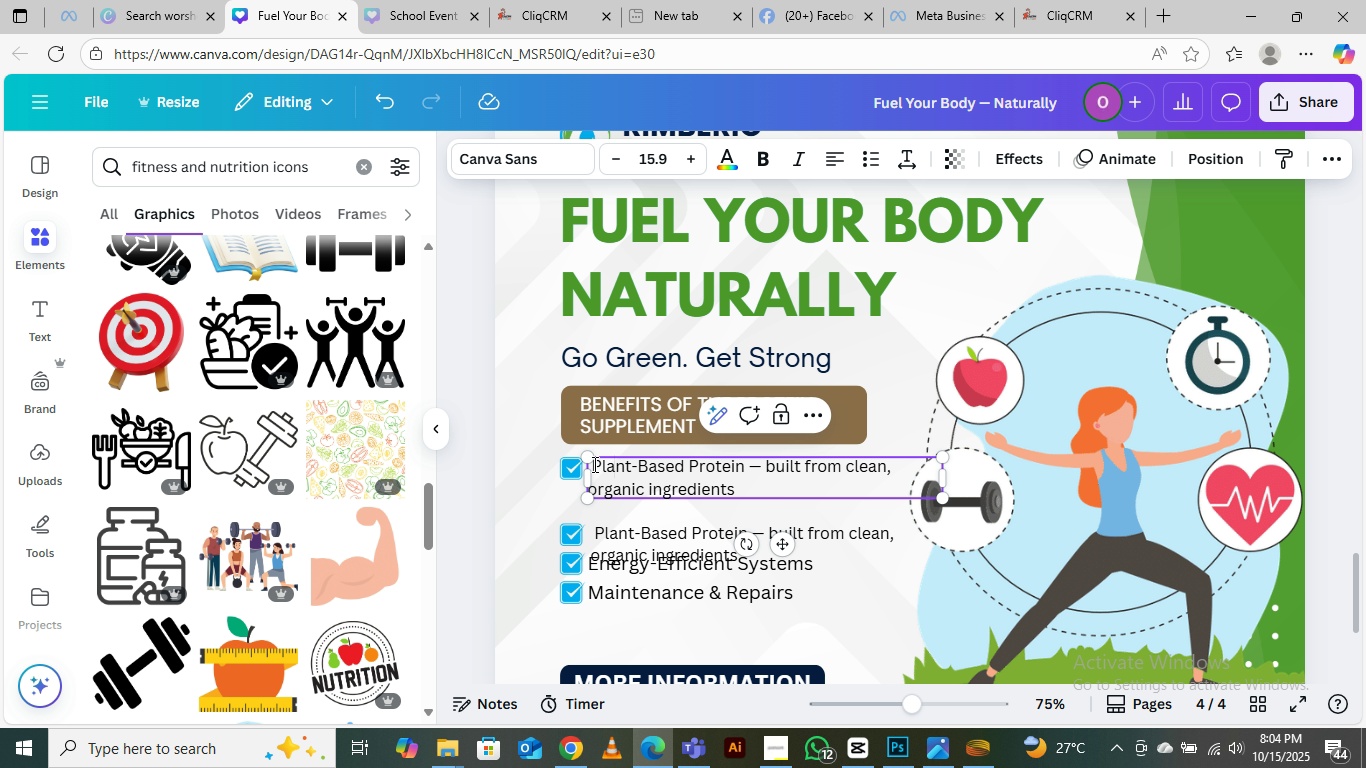 
left_click([593, 464])
 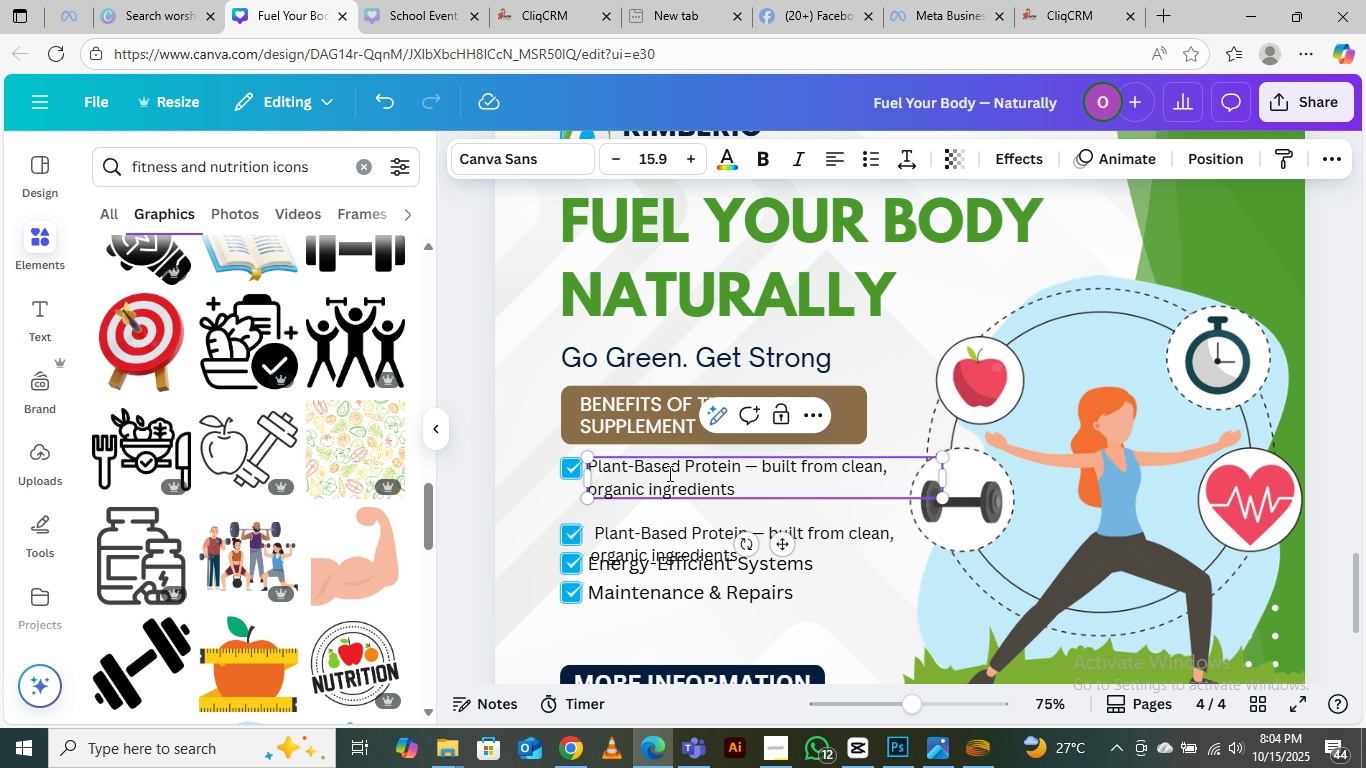 
key(Backspace)
 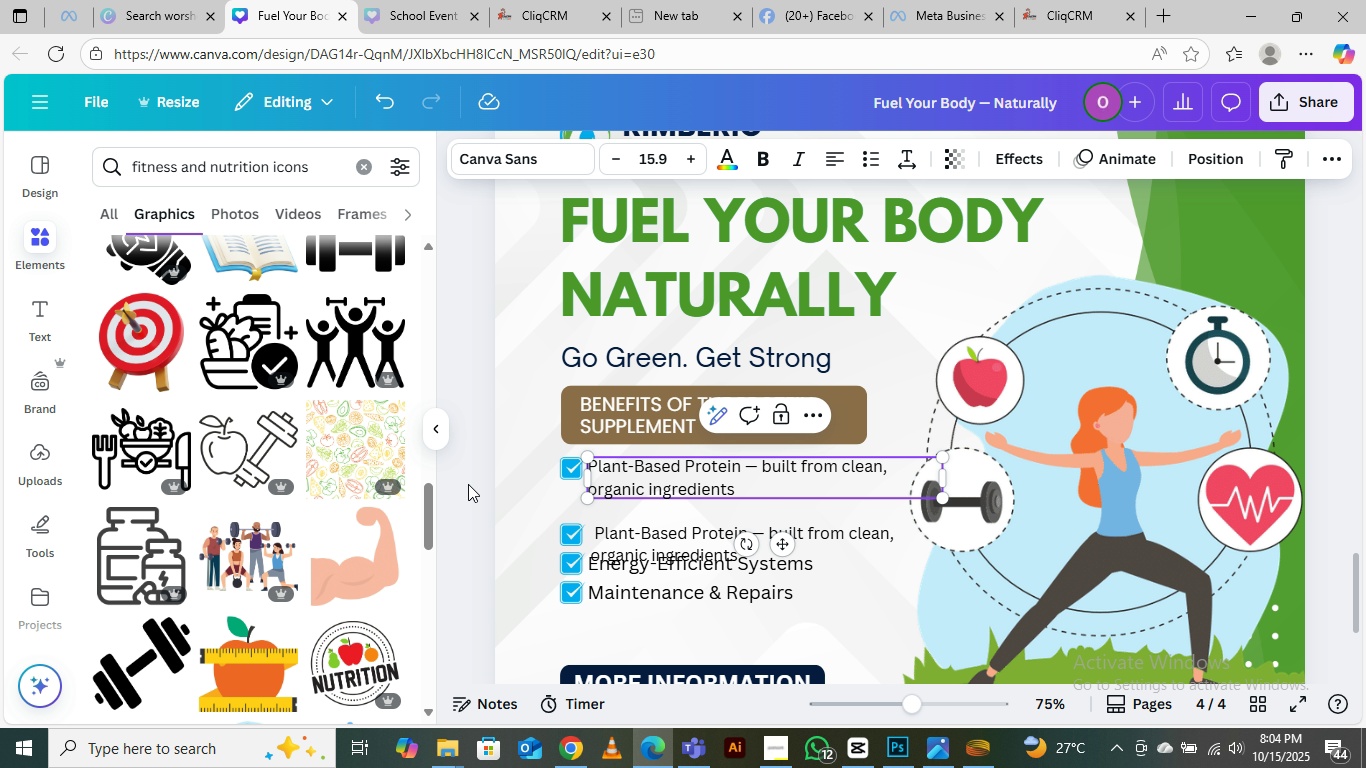 
left_click([468, 483])
 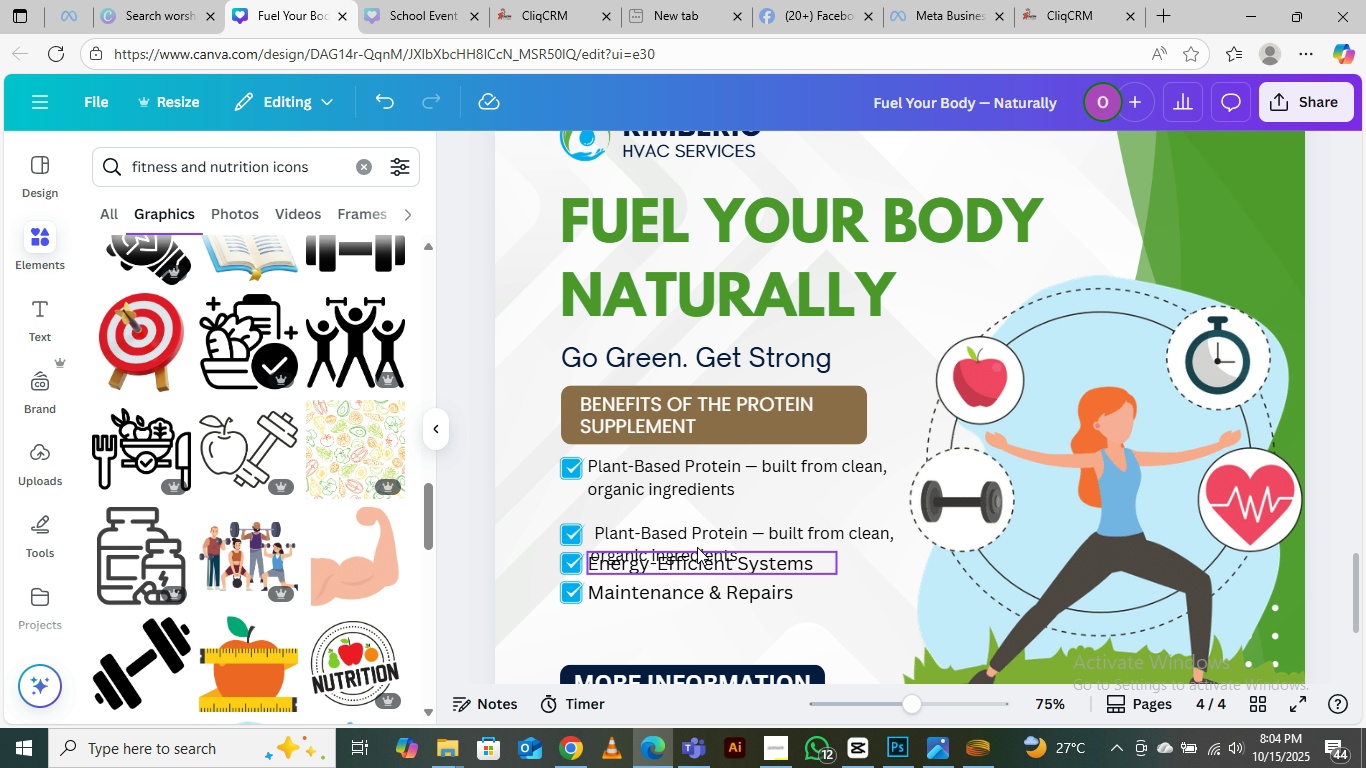 
wait(30.5)
 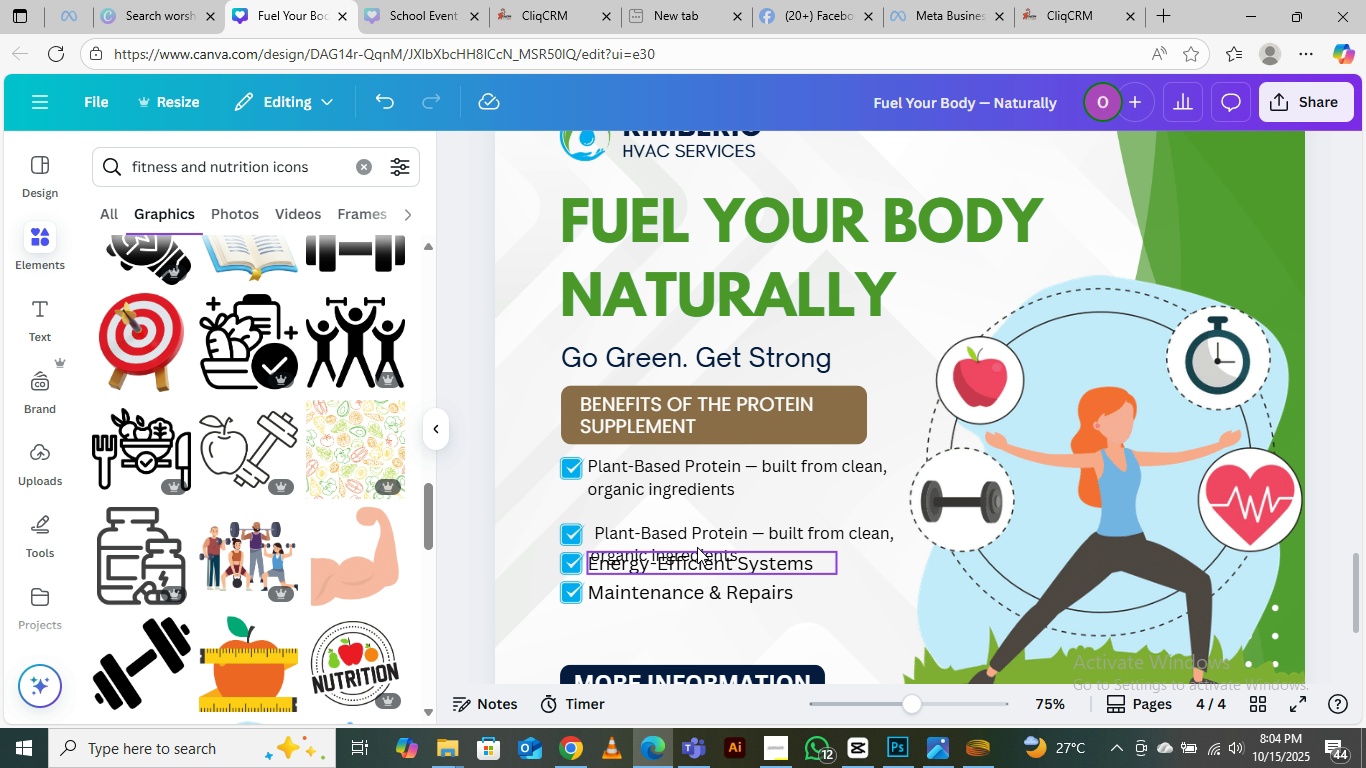 
mouse_move([577, 736])
 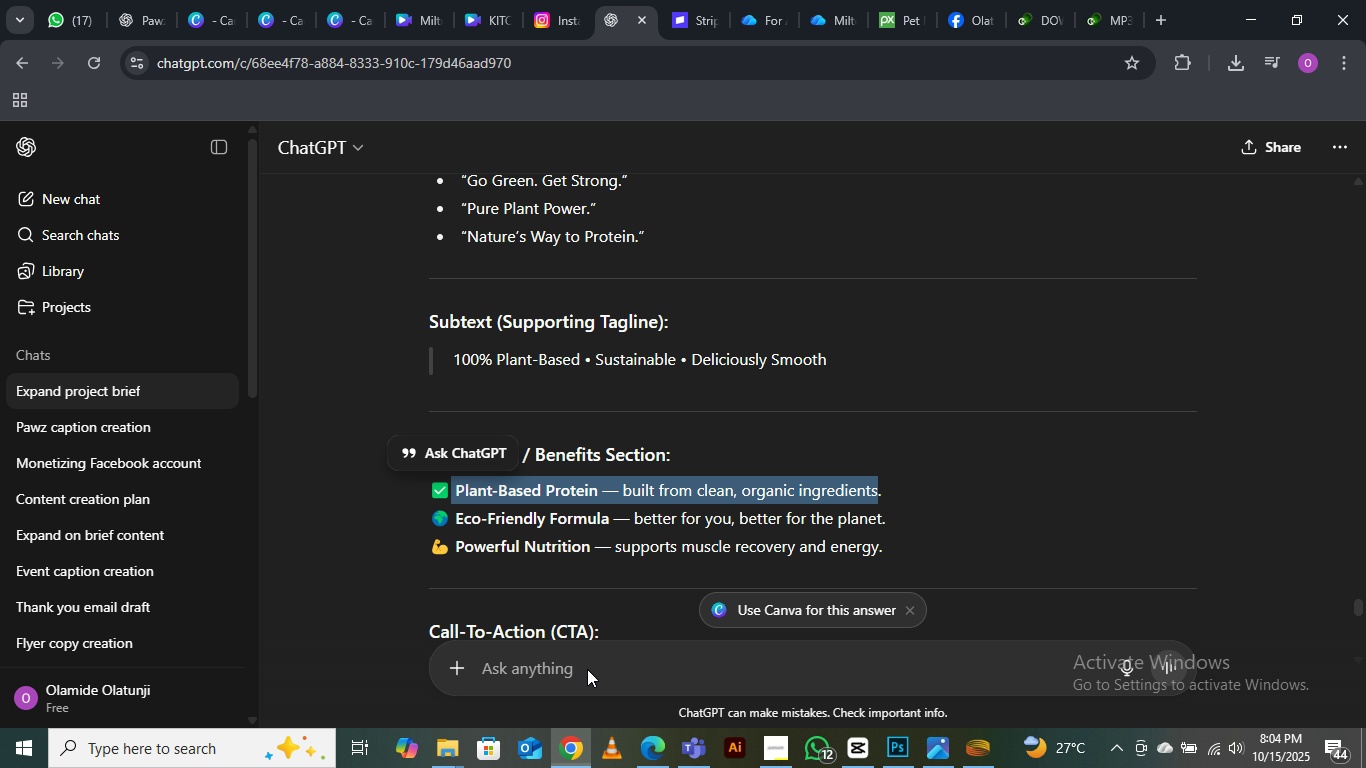 
left_click([587, 669])
 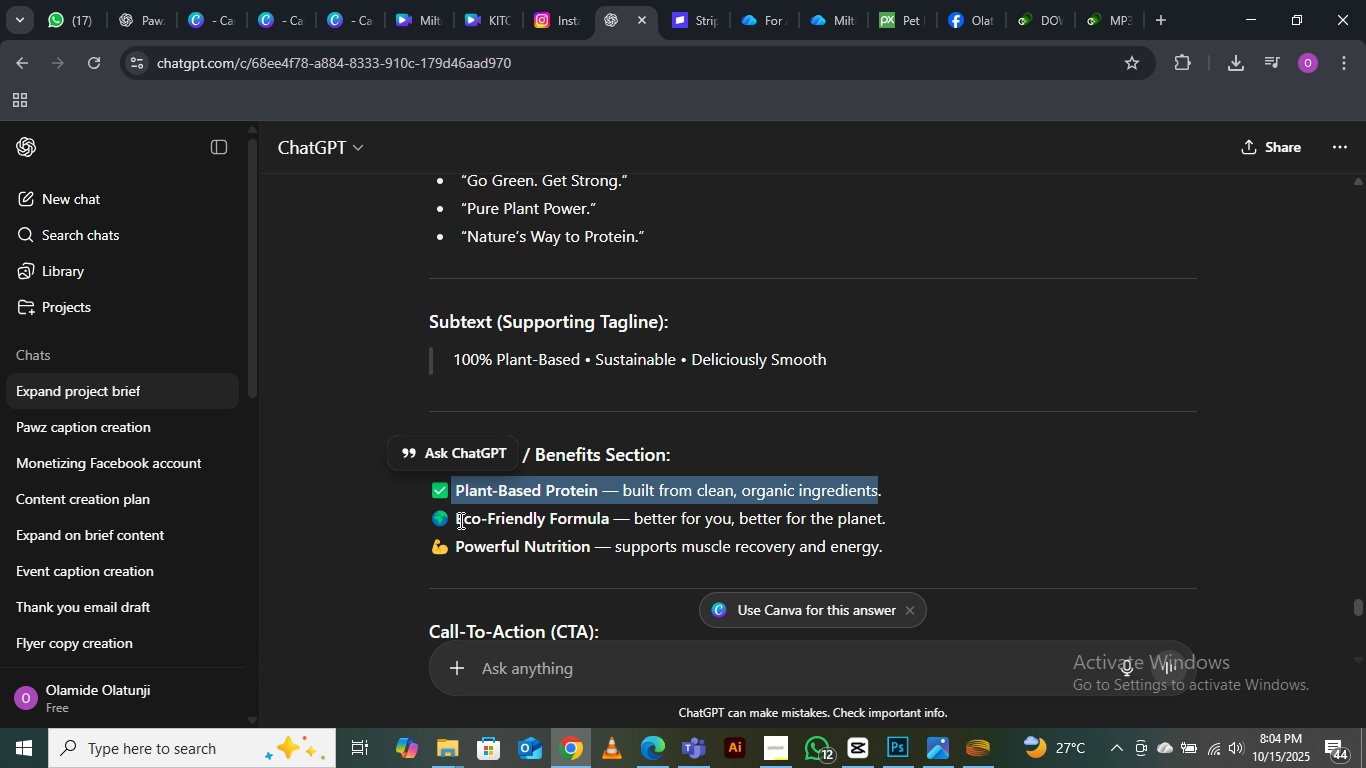 
left_click_drag(start_coordinate=[459, 520], to_coordinate=[889, 510])
 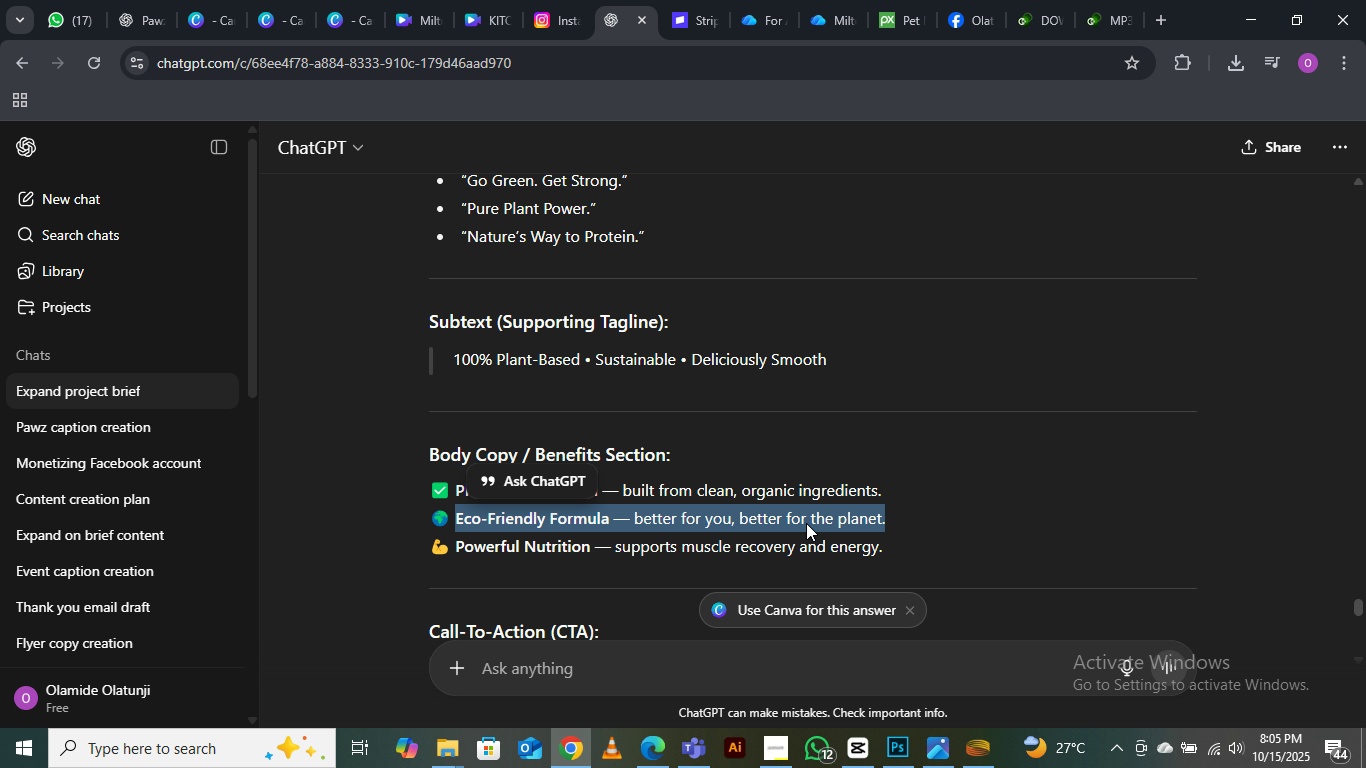 
right_click([806, 523])
 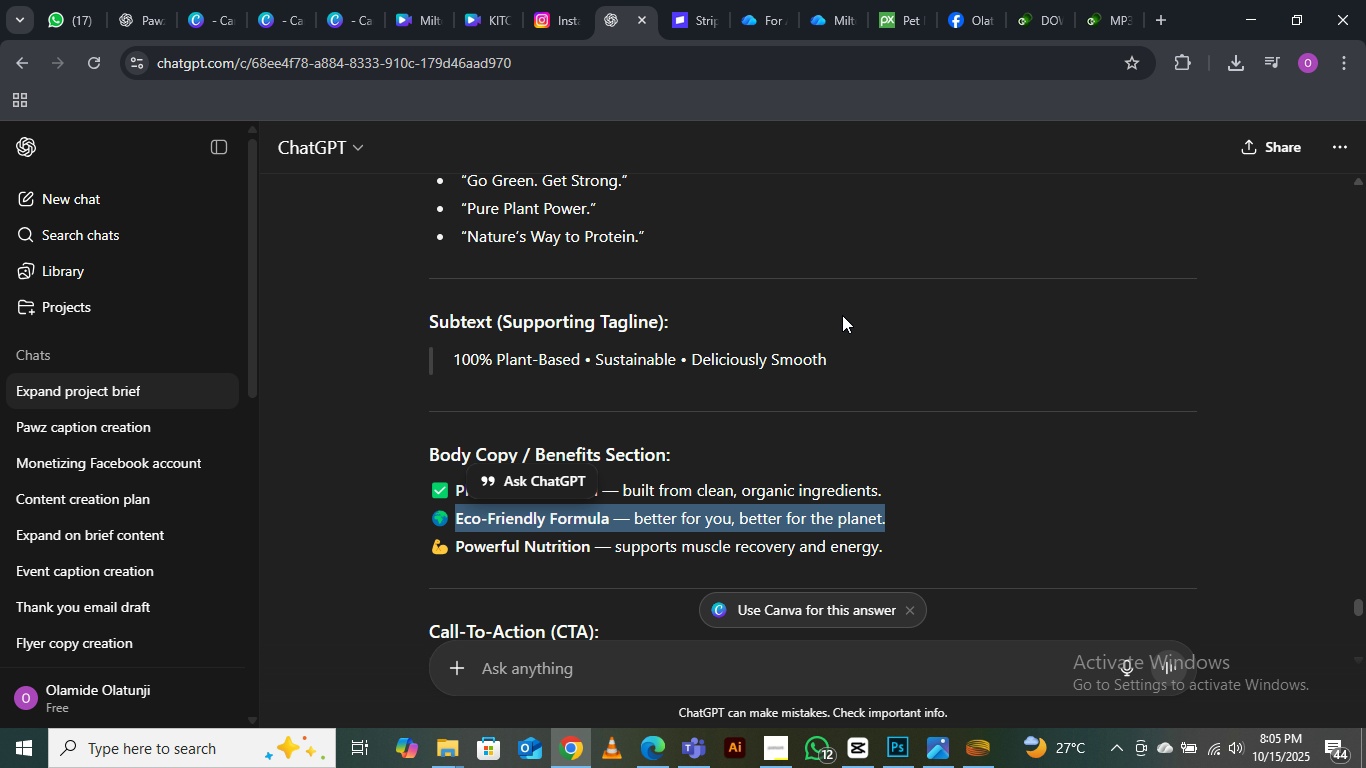 
left_click([842, 315])
 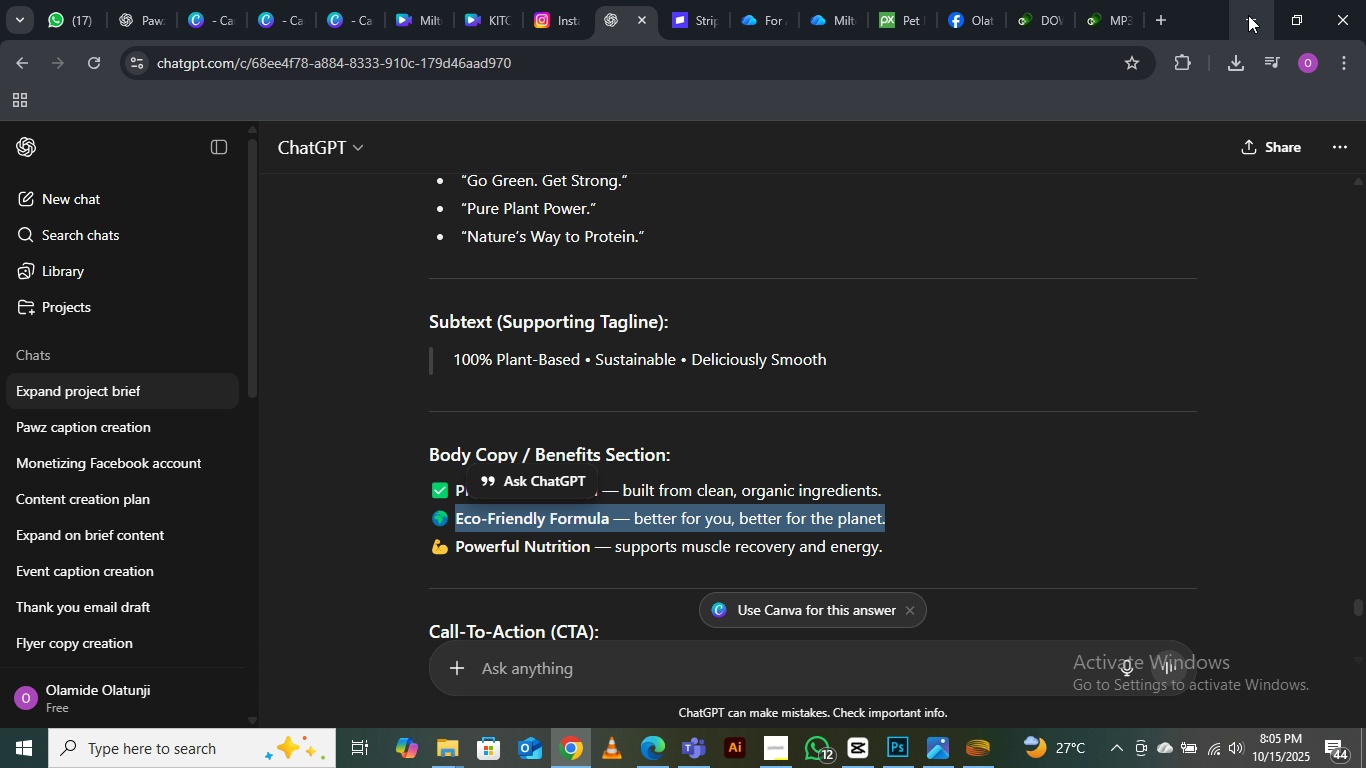 
left_click([1248, 15])
 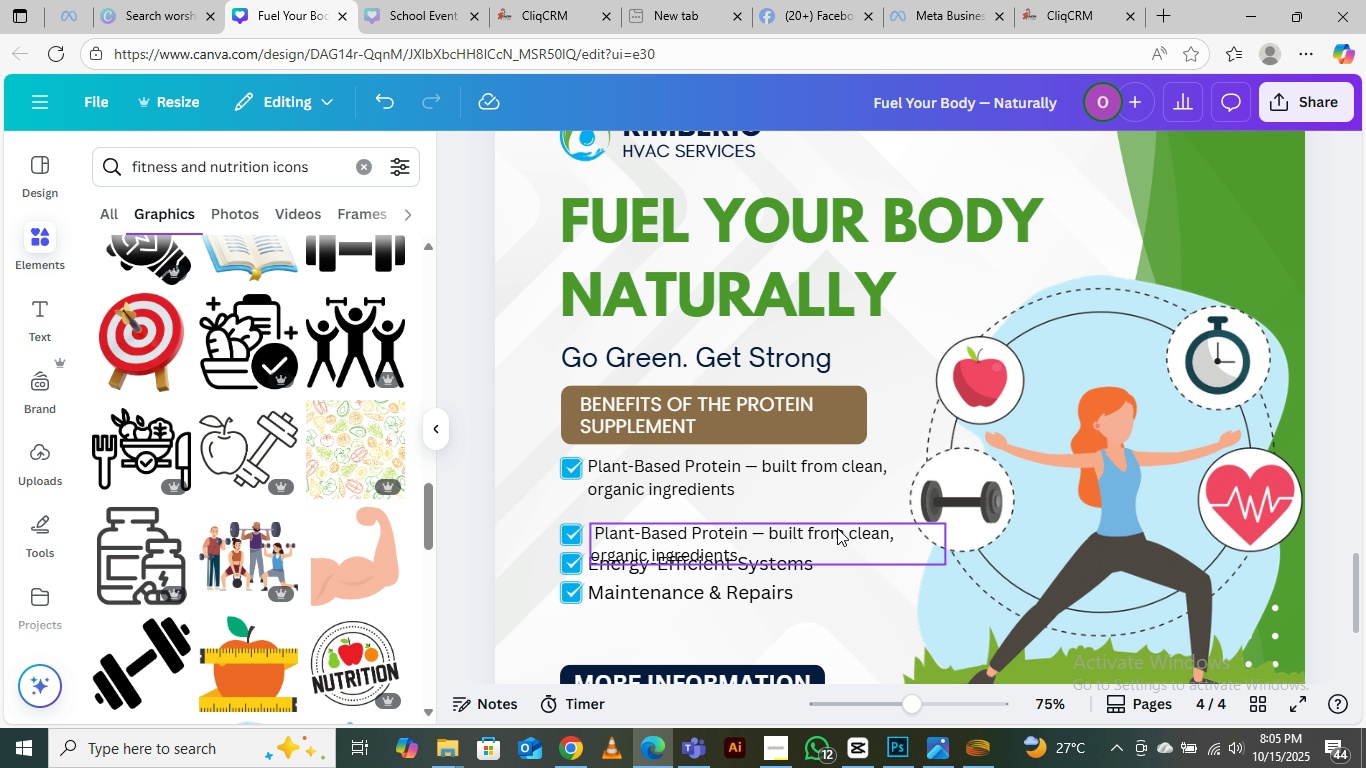 
double_click([837, 528])
 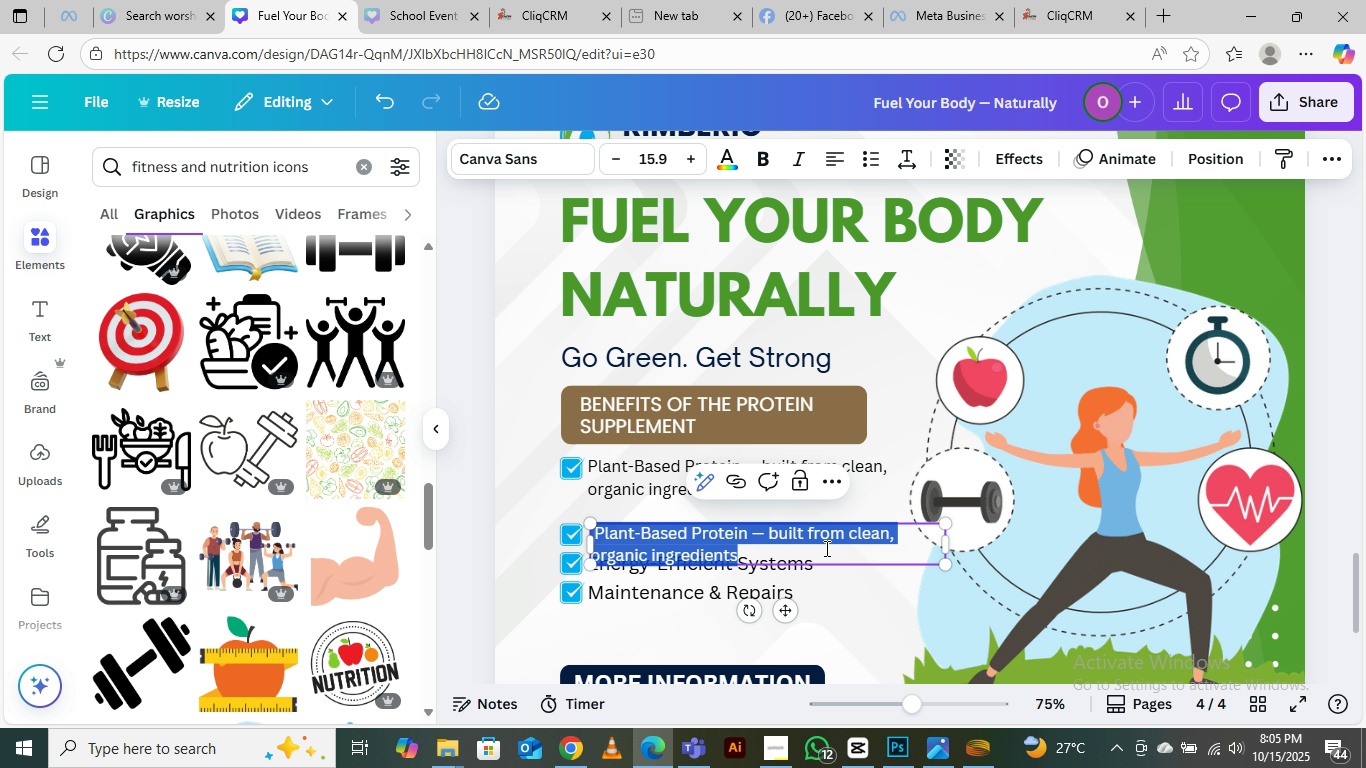 
key(Control+V)
 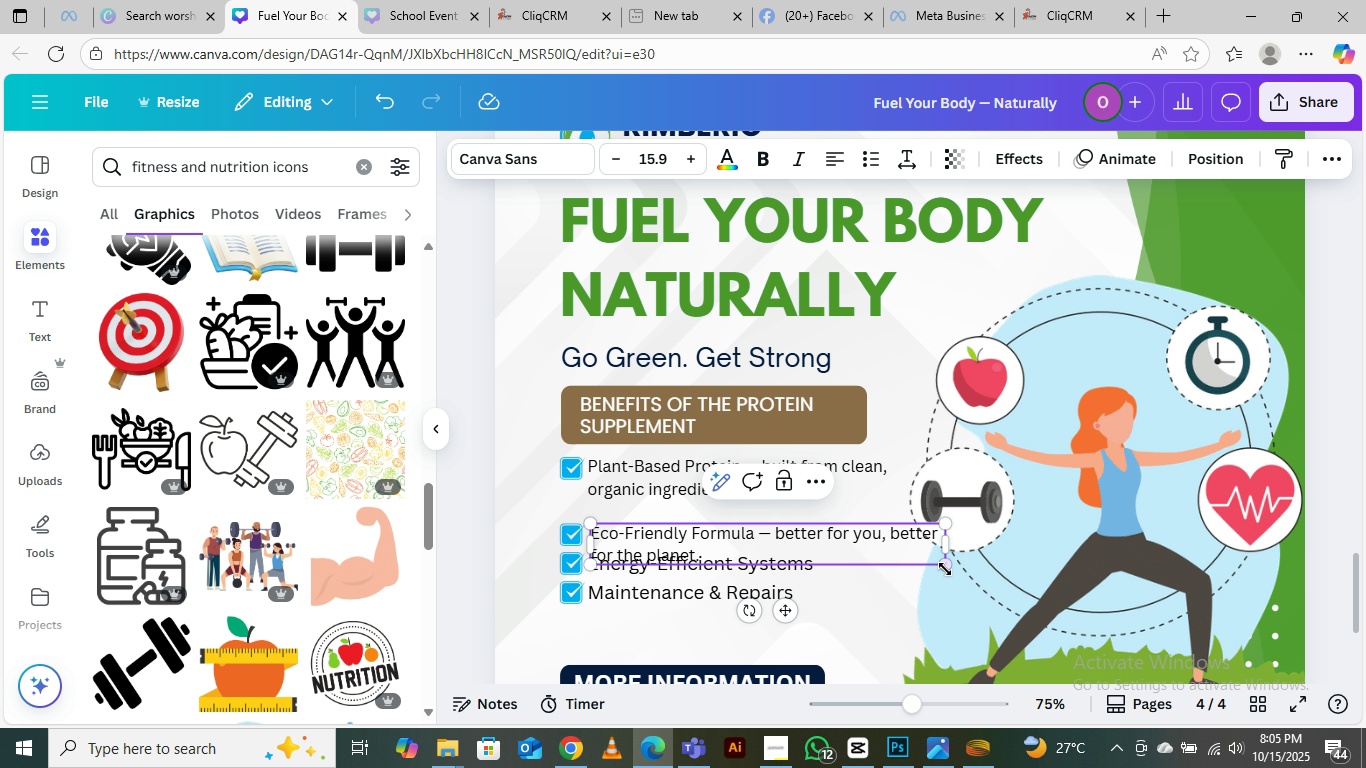 
left_click_drag(start_coordinate=[947, 548], to_coordinate=[928, 552])
 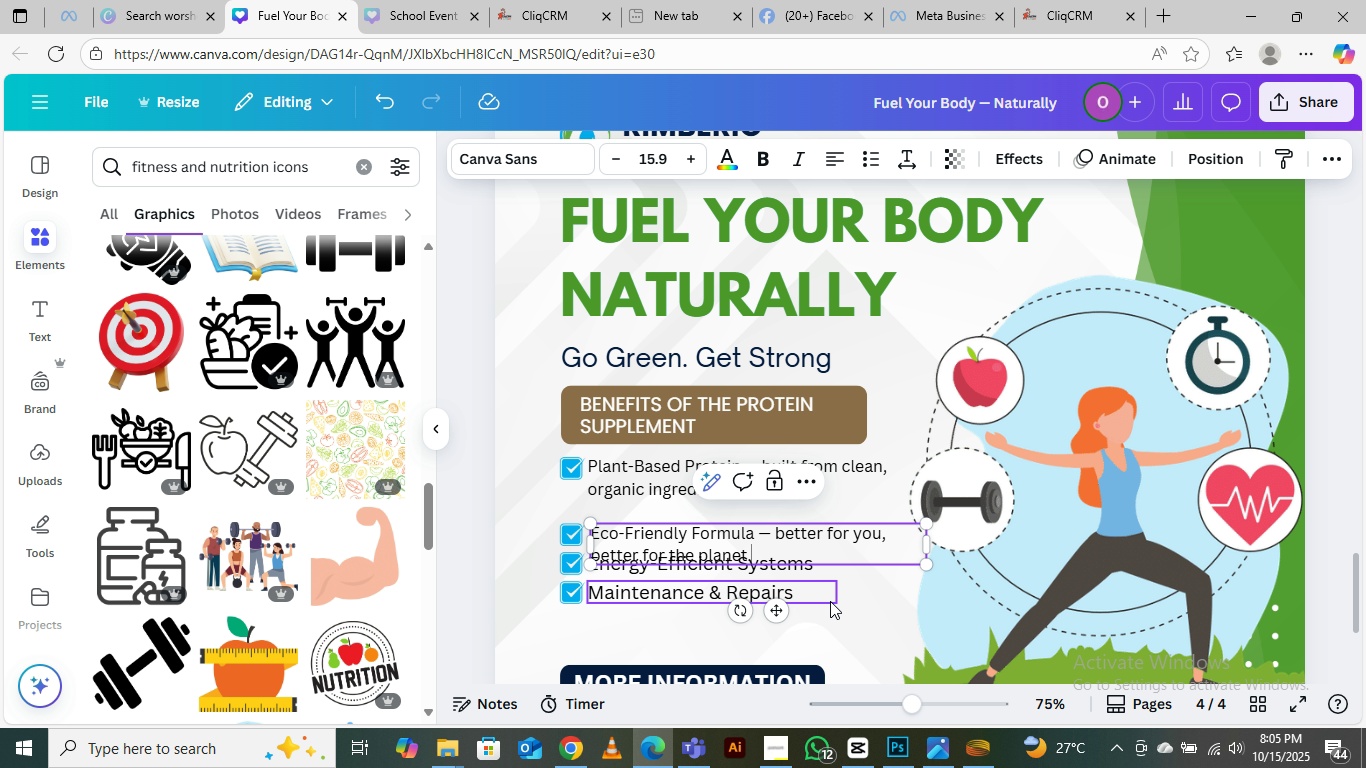 
wait(17.37)
 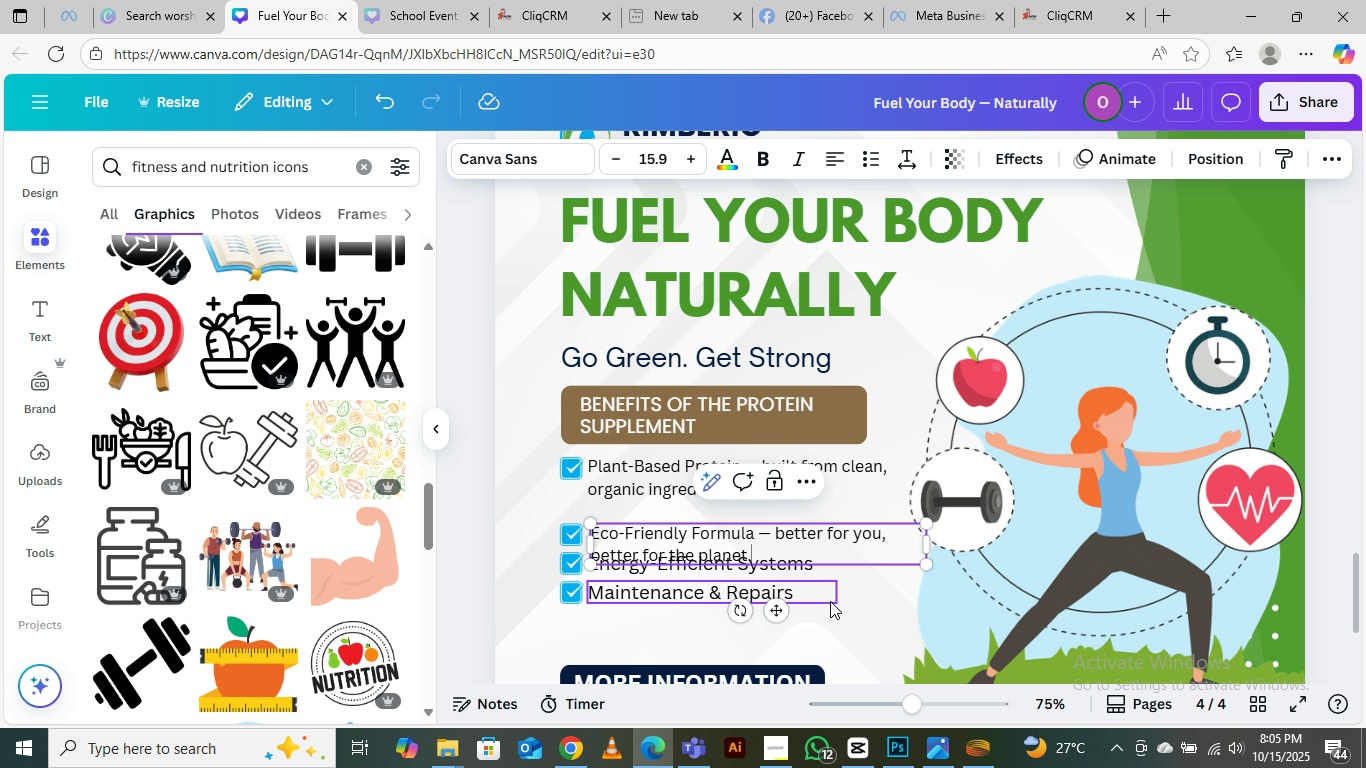 
left_click([568, 535])
 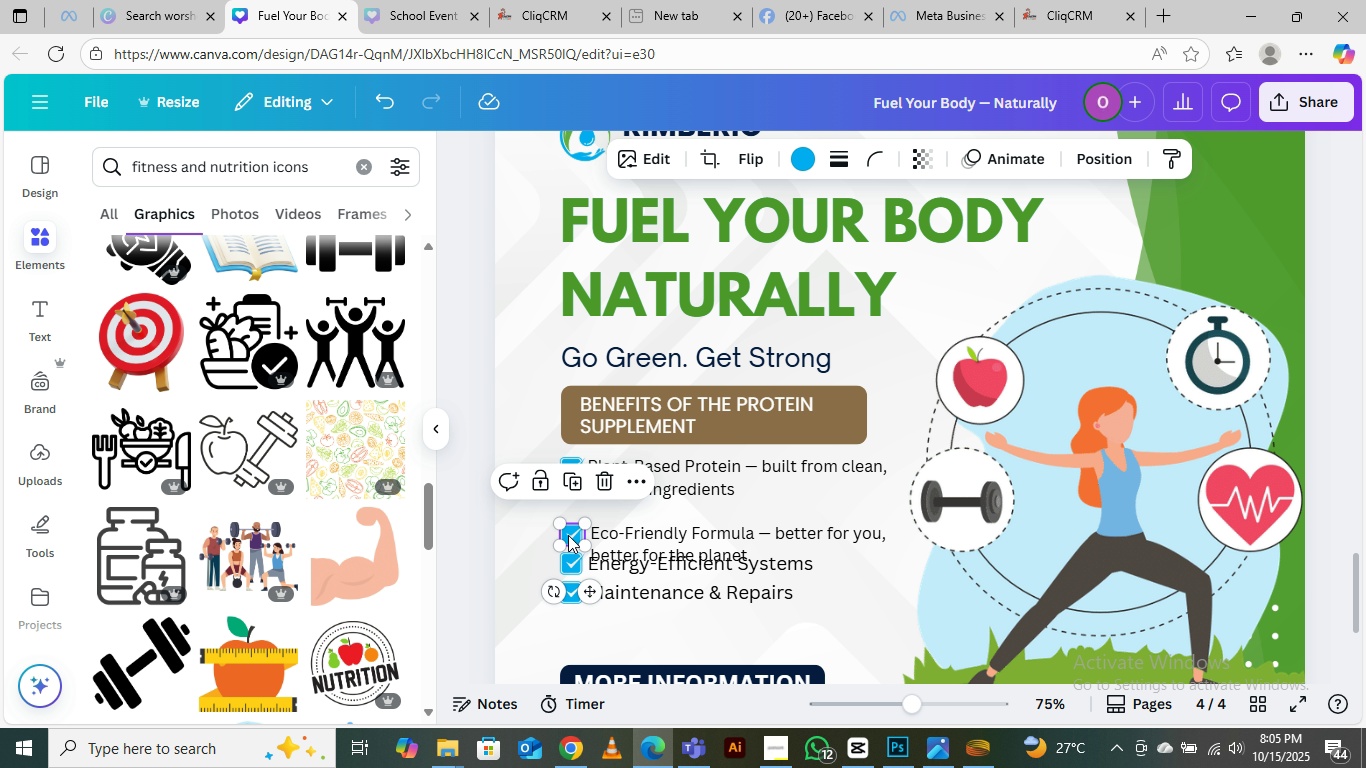 
hold_key(key=ShiftLeft, duration=1.56)
left_click([695, 536])
 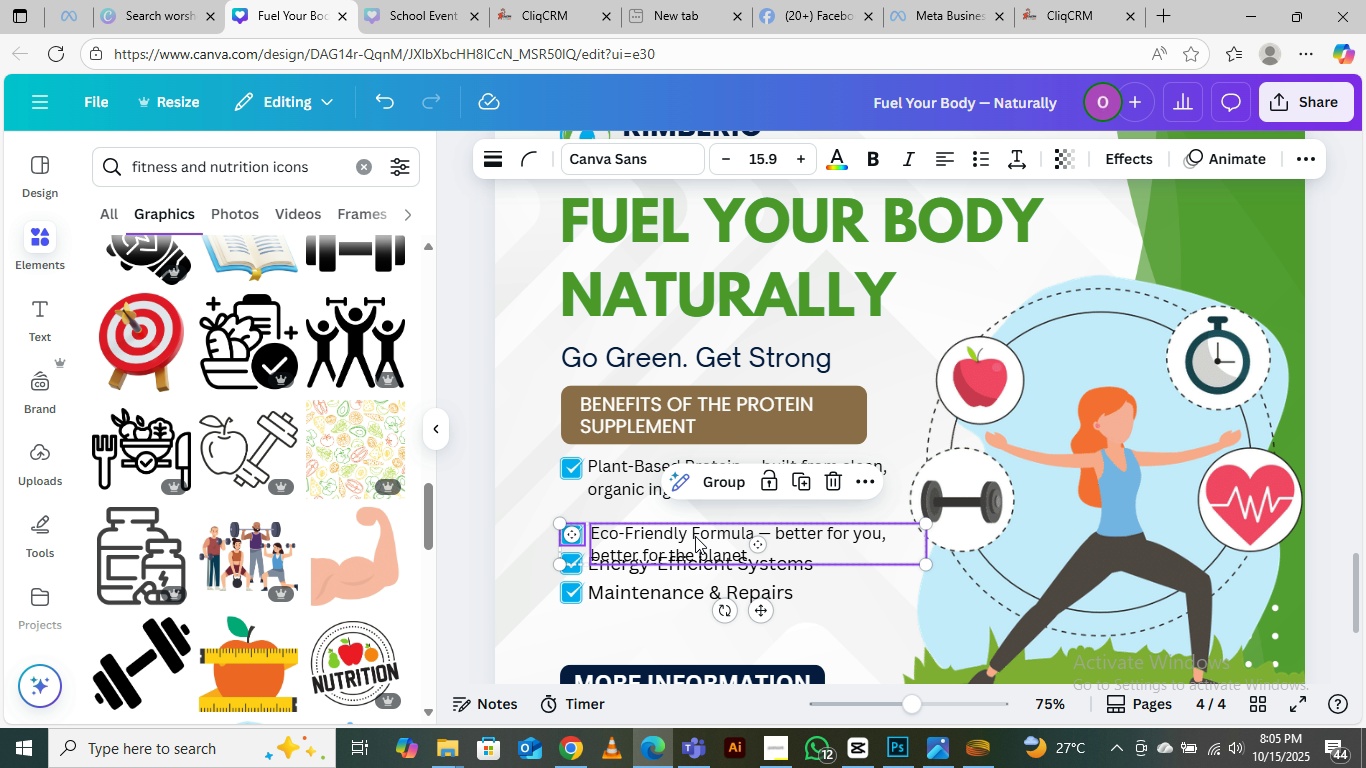 
hold_key(key=ShiftLeft, duration=0.48)
 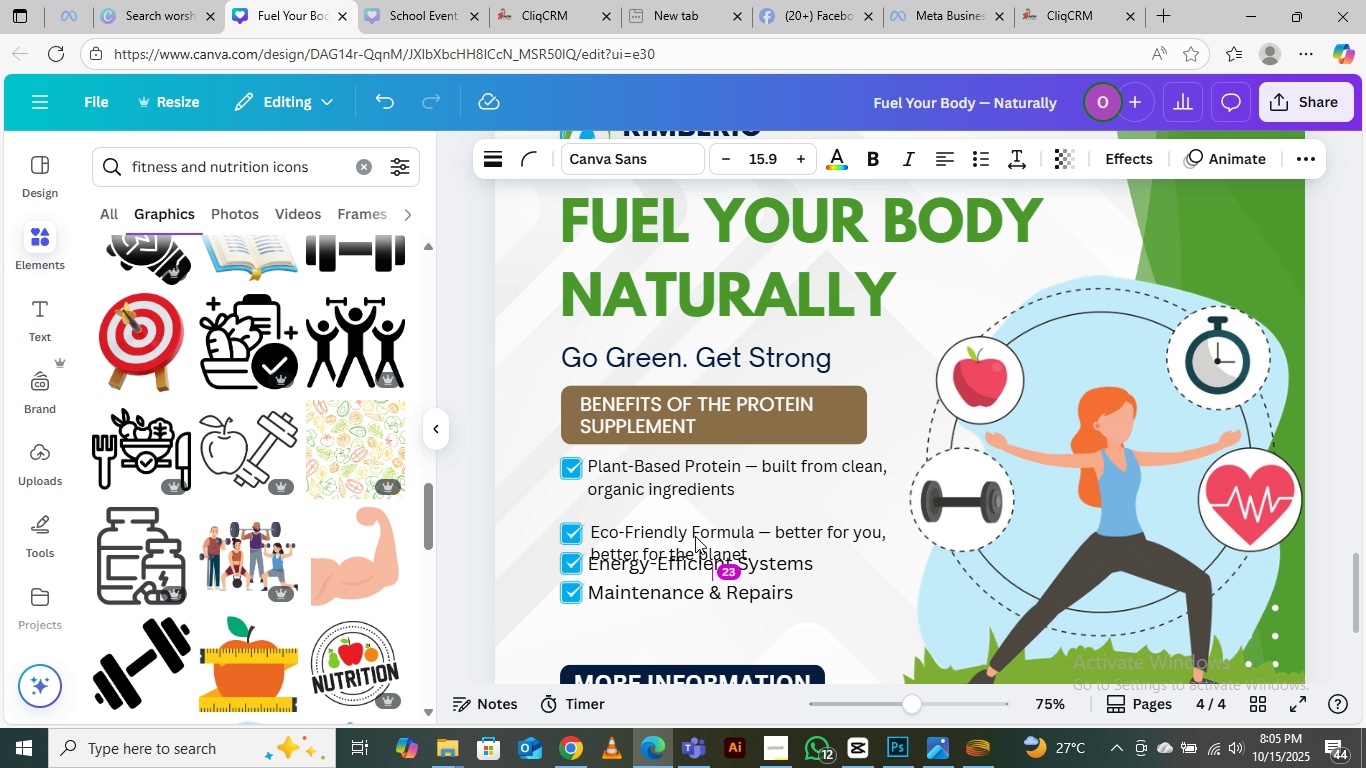 
key(ArrowUp)
 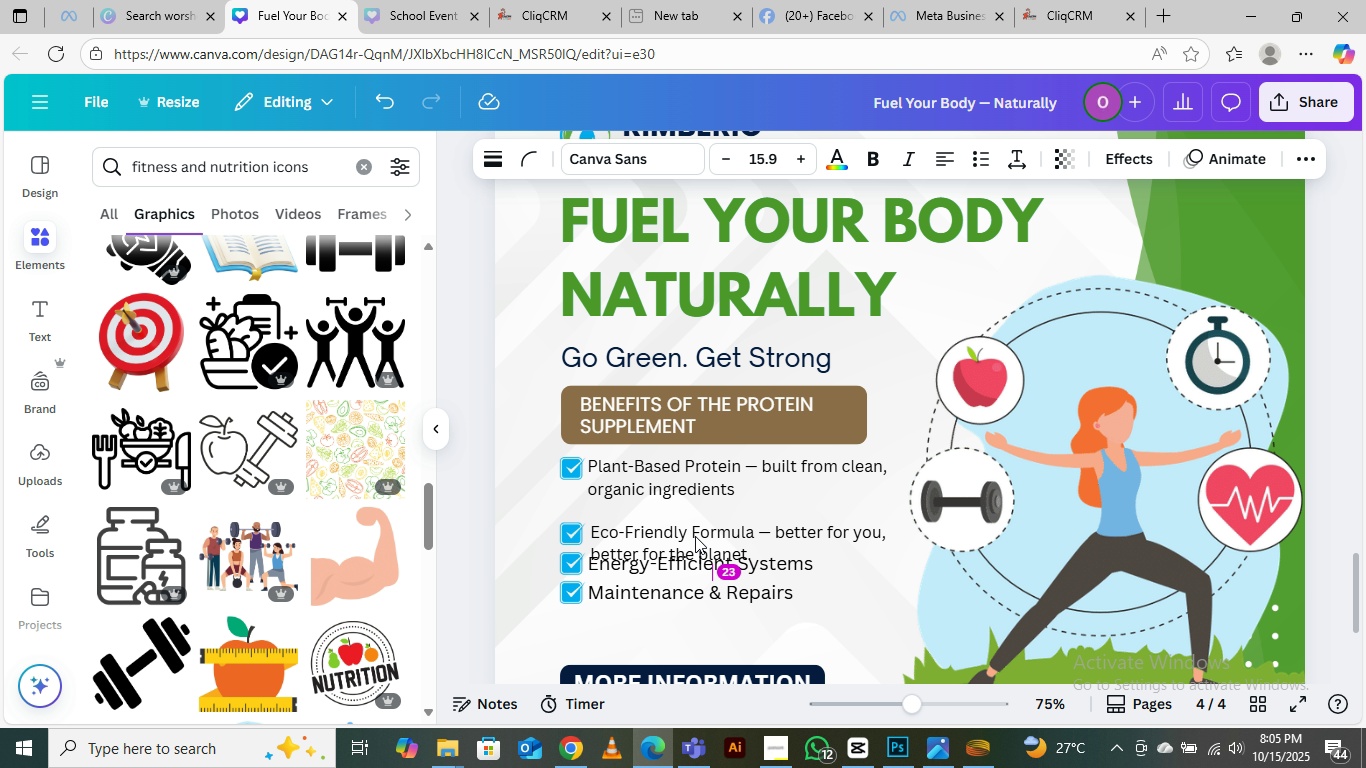 
key(ArrowUp)
 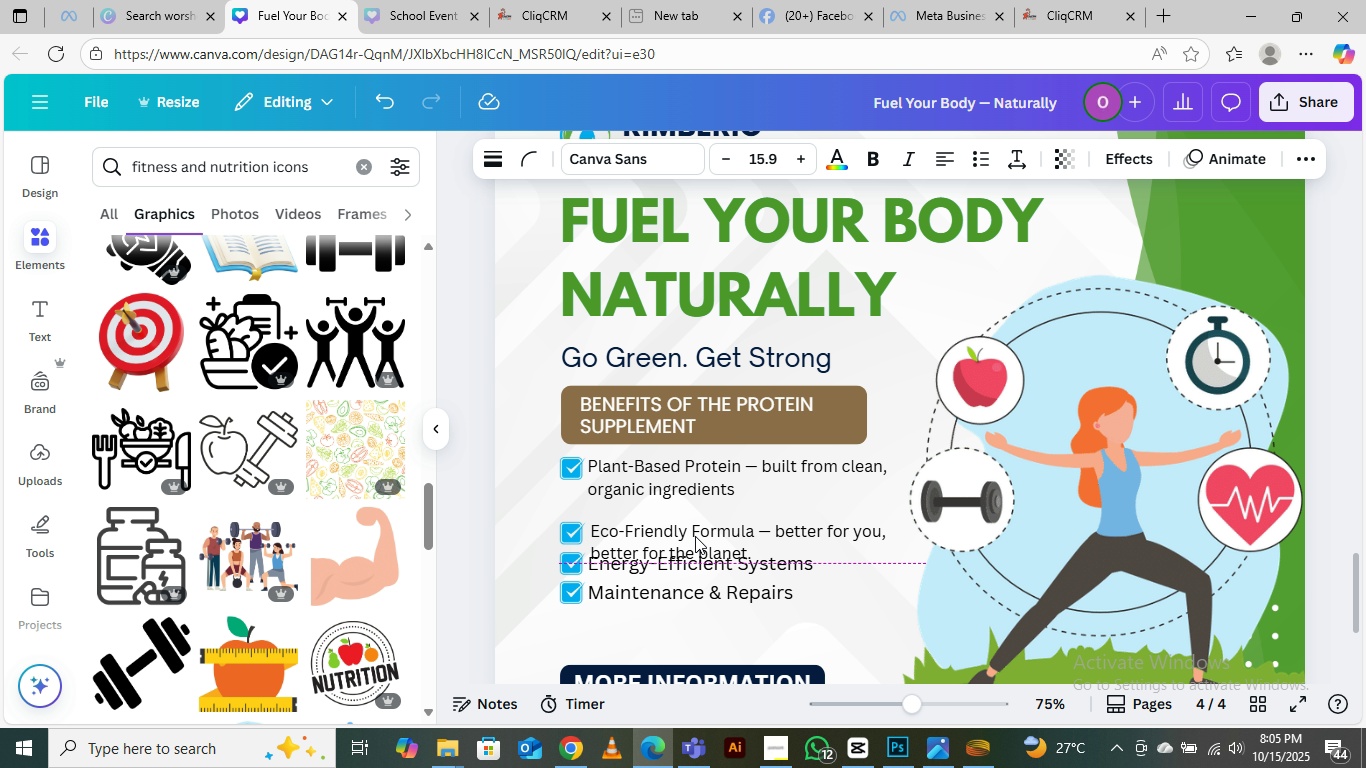 
hold_key(key=ArrowUp, duration=0.96)
 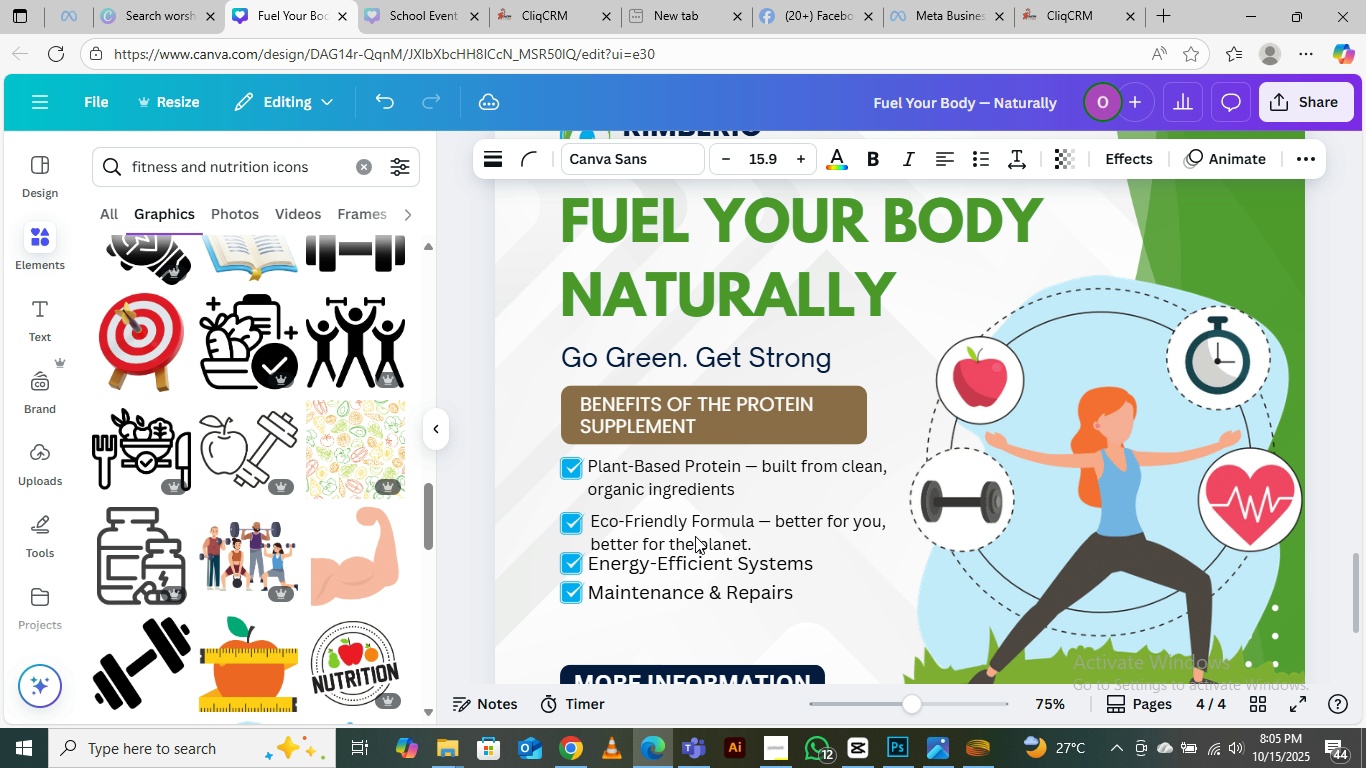 
key(ArrowUp)
 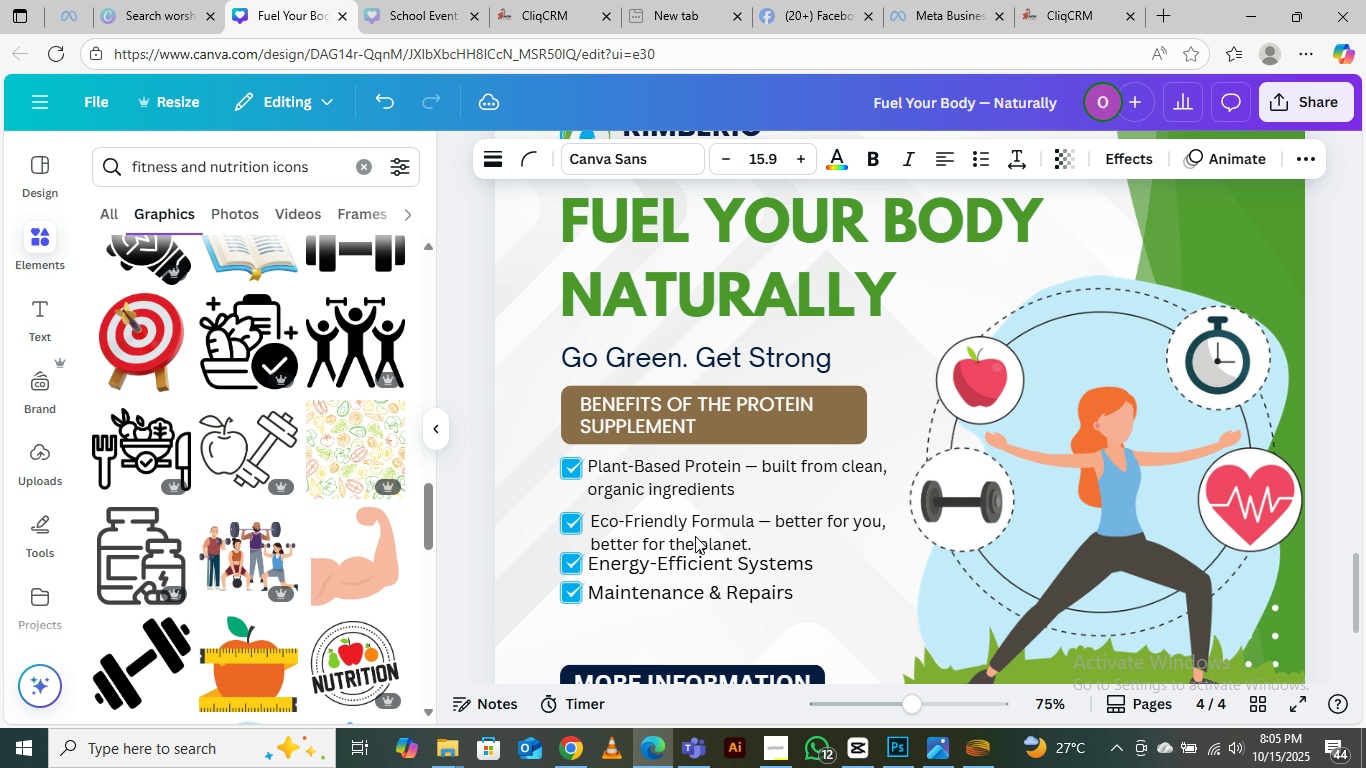 
key(ArrowUp)
 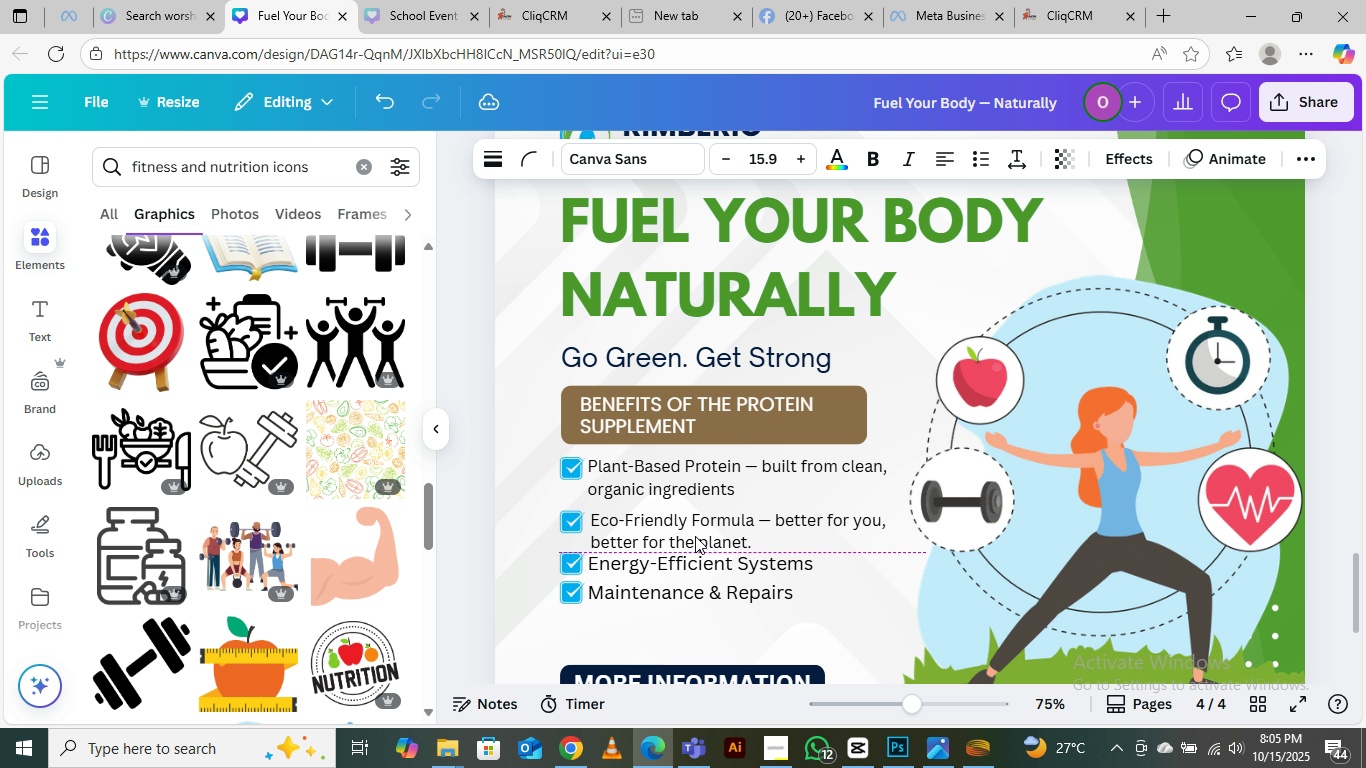 
key(ArrowUp)
 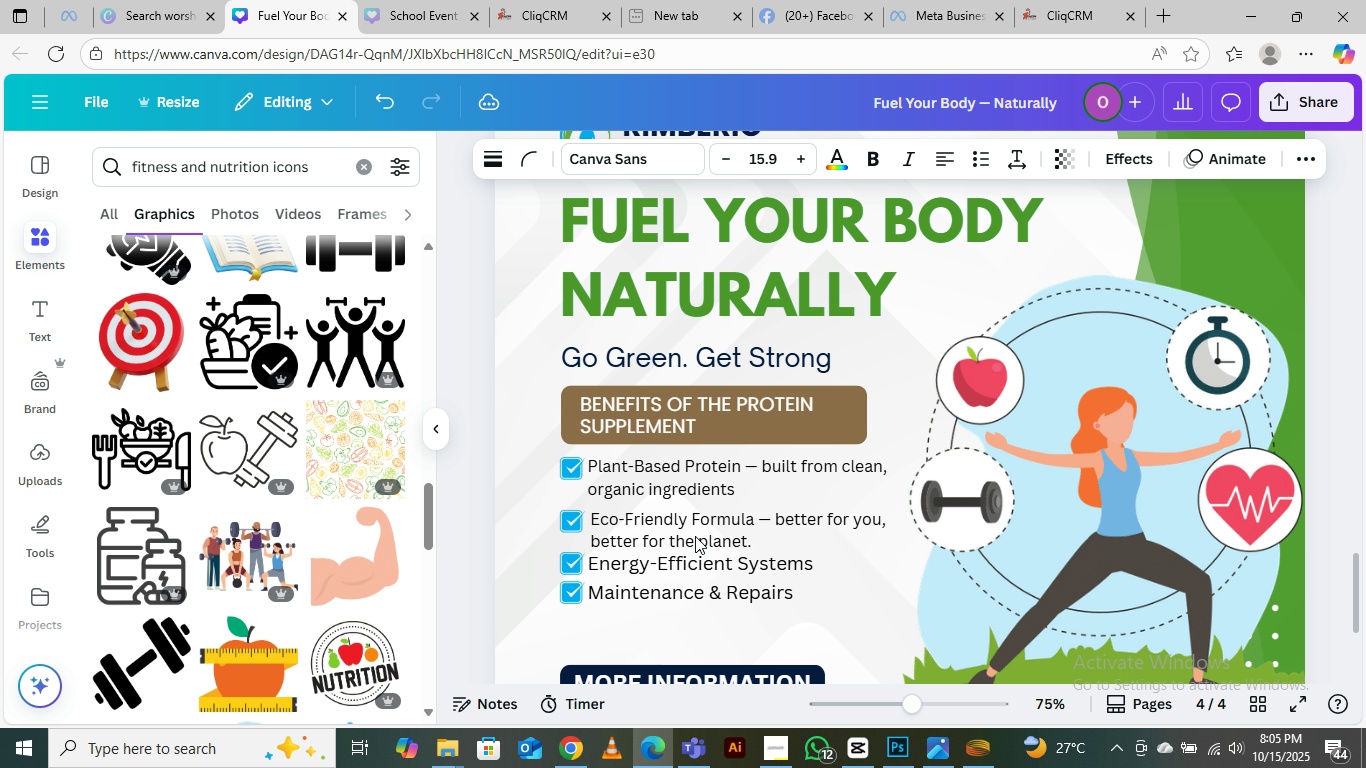 
key(ArrowUp)
 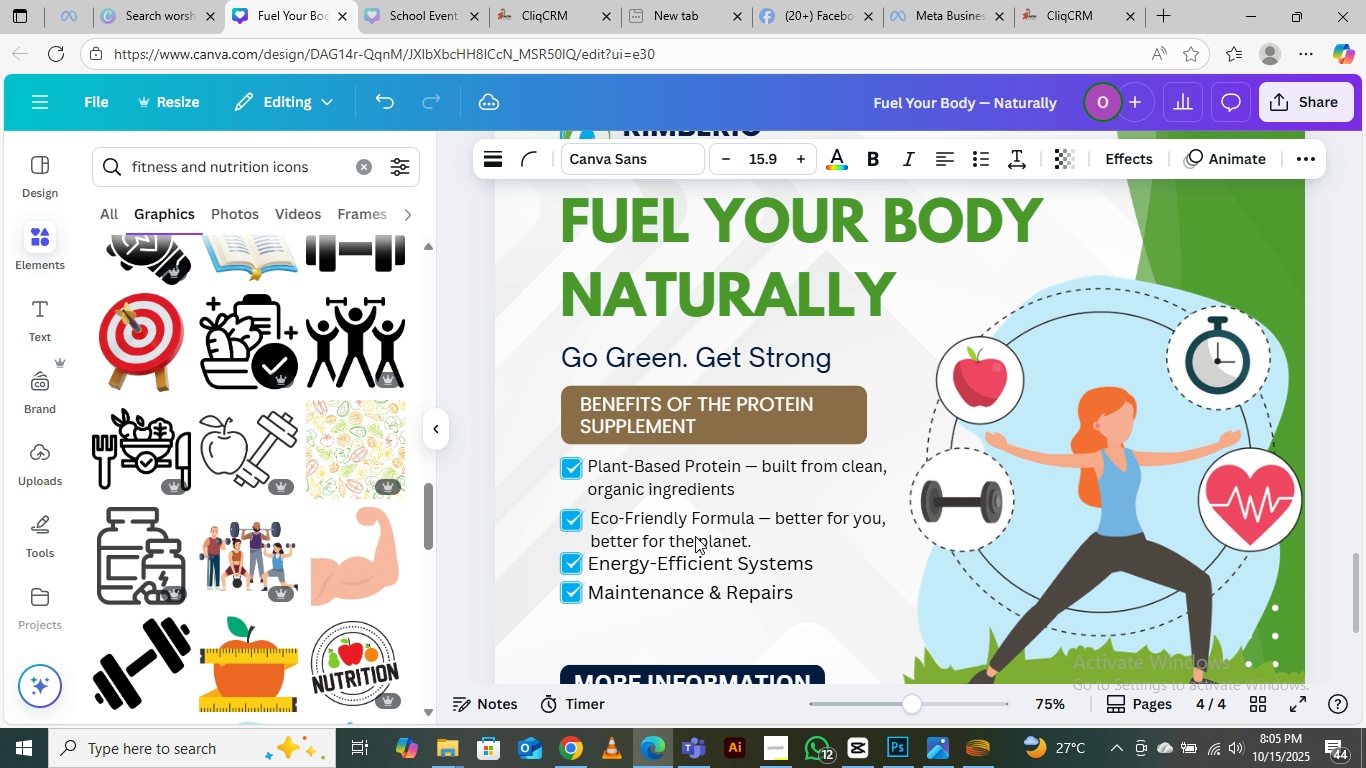 
key(ArrowUp)
 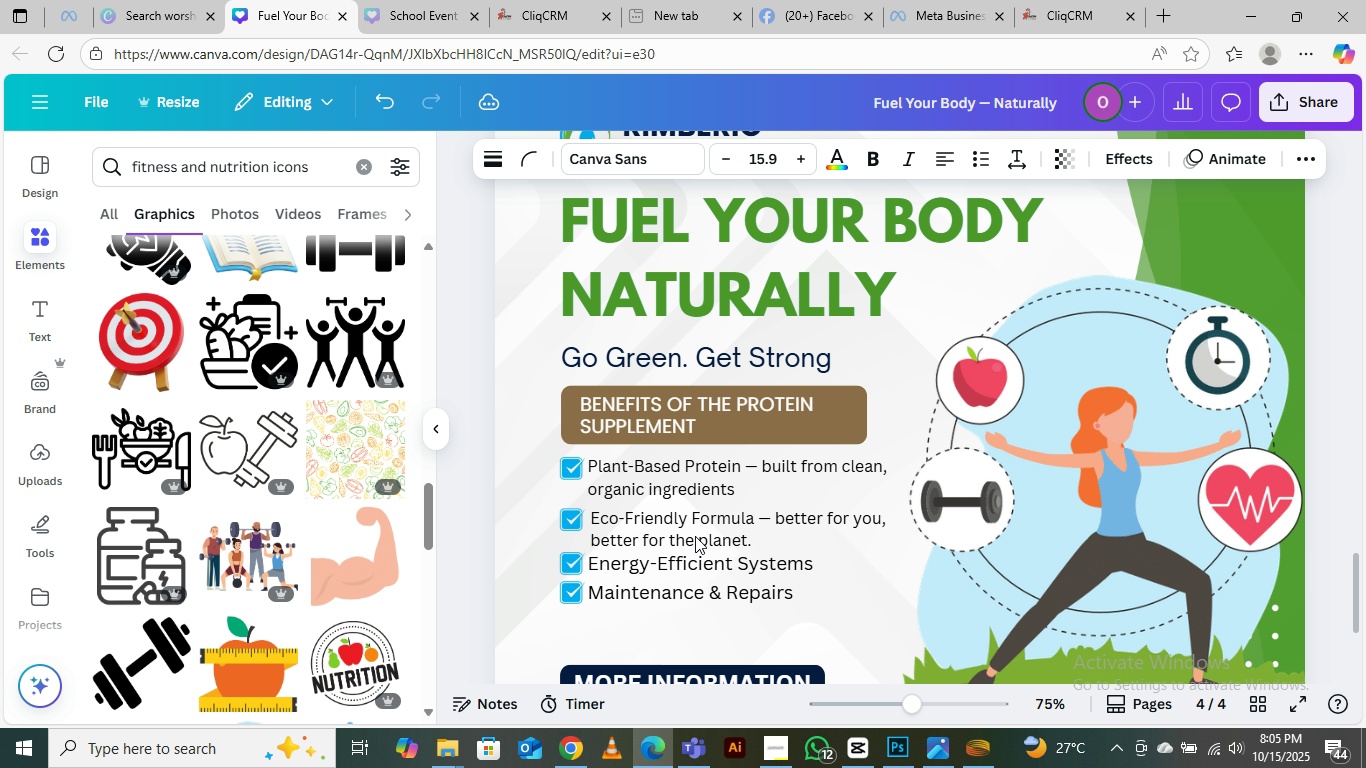 
key(ArrowUp)
 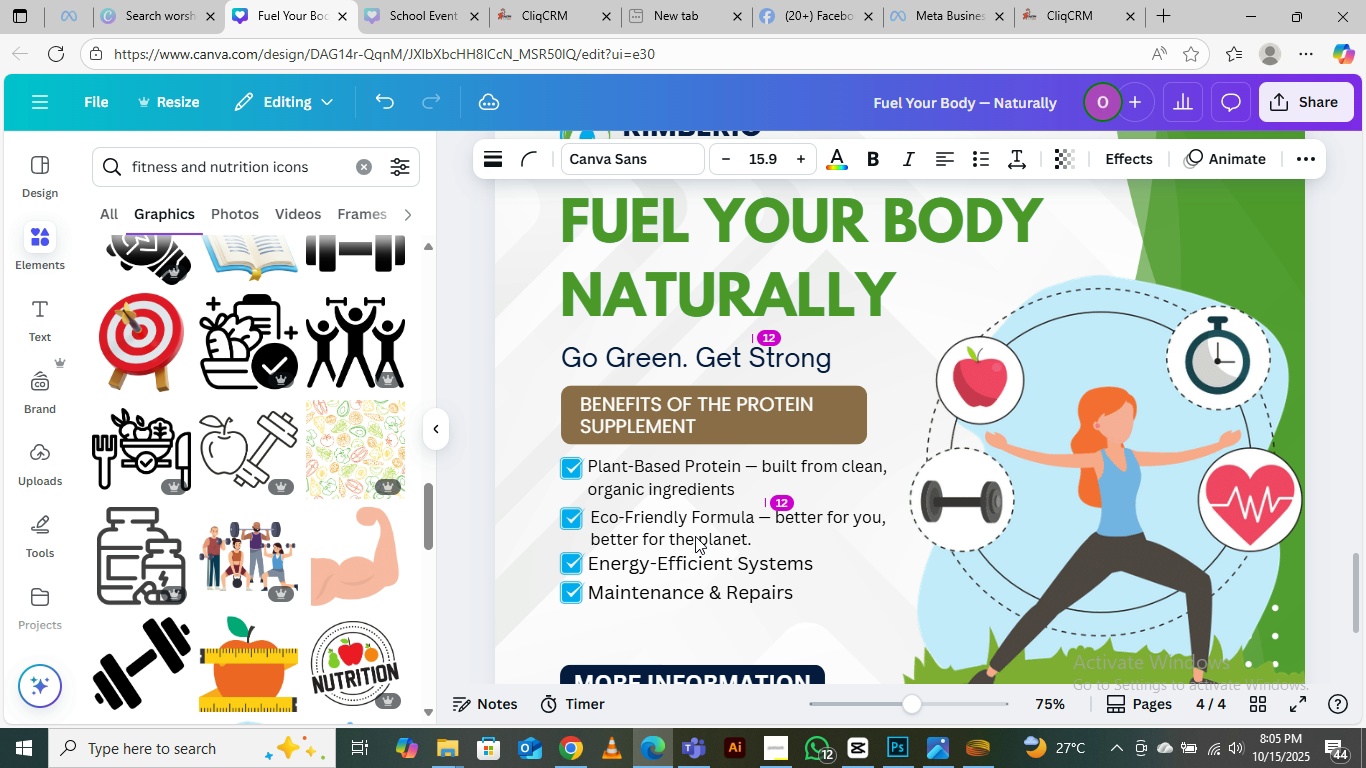 
key(ArrowUp)
 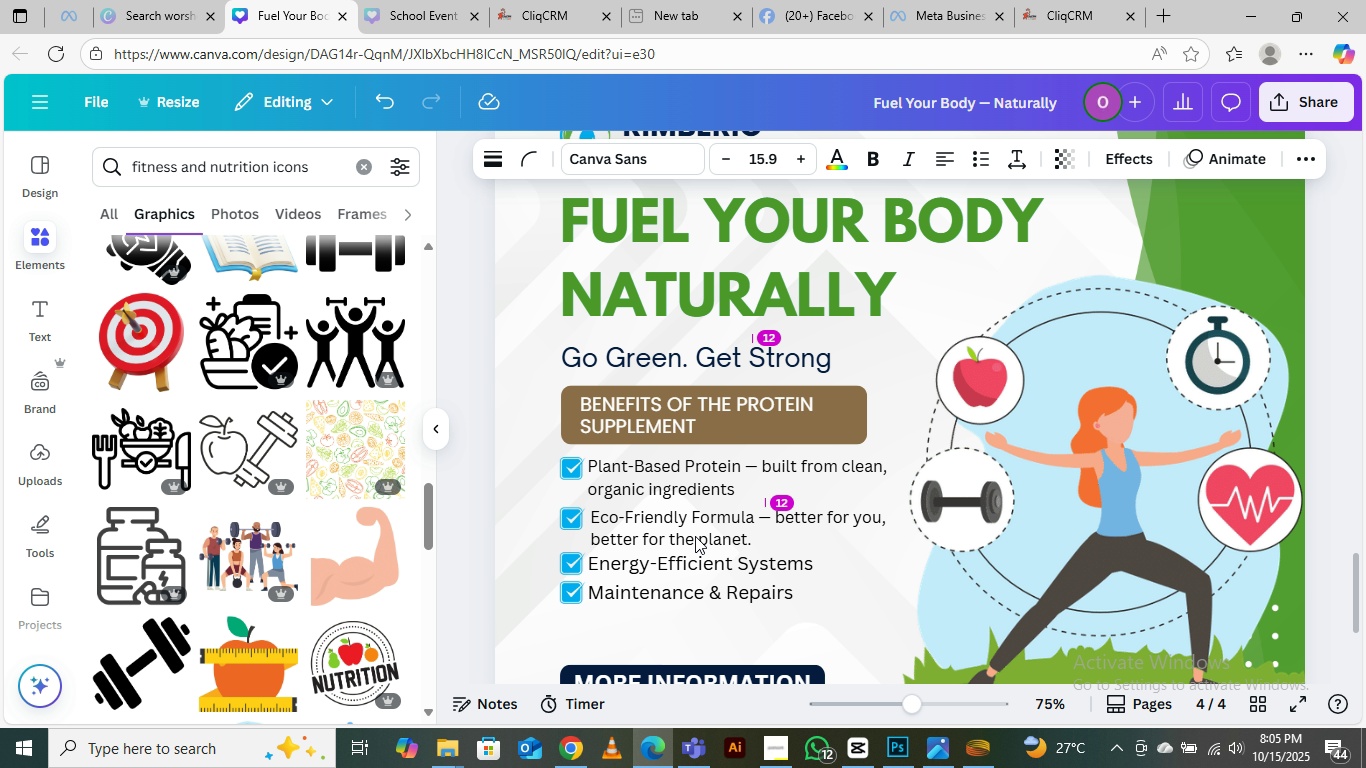 
key(ArrowUp)
 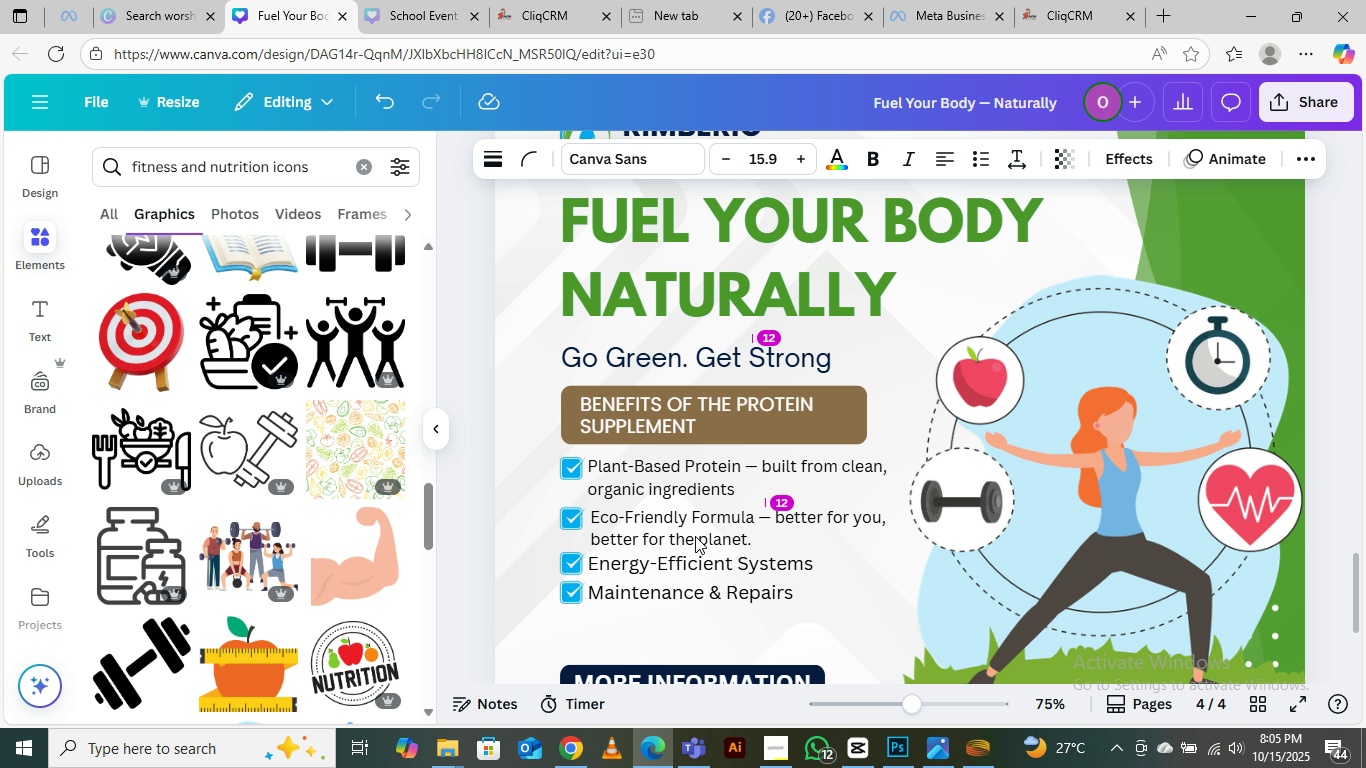 
key(ArrowDown)
 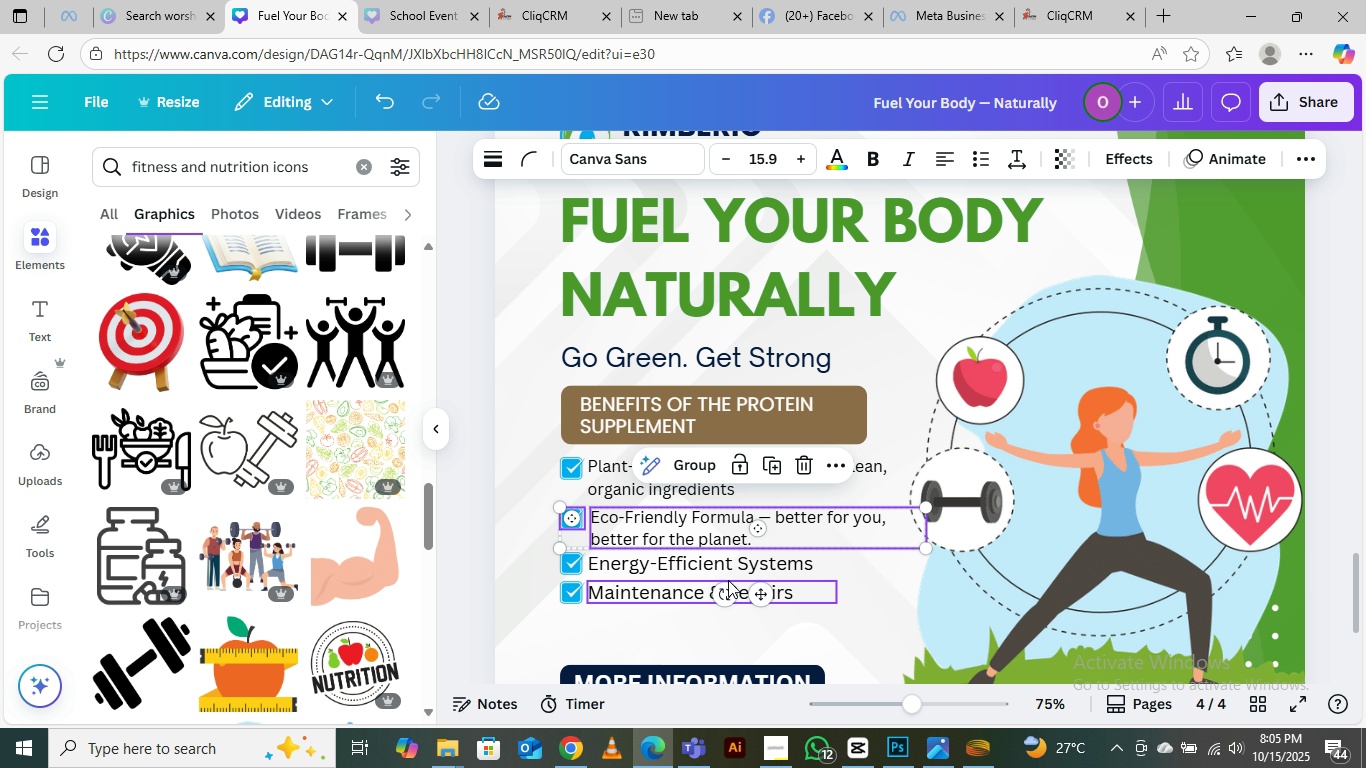 
left_click([722, 553])
 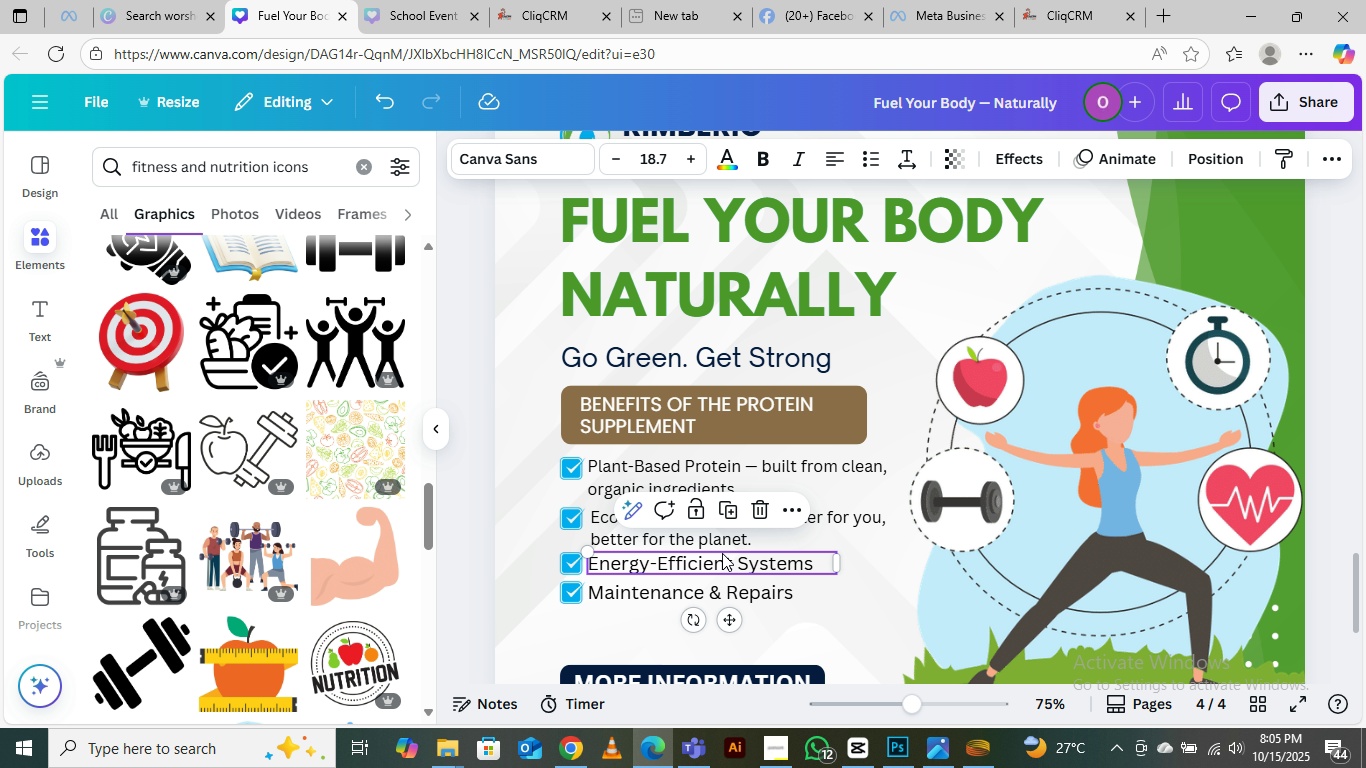 
key(Delete)
 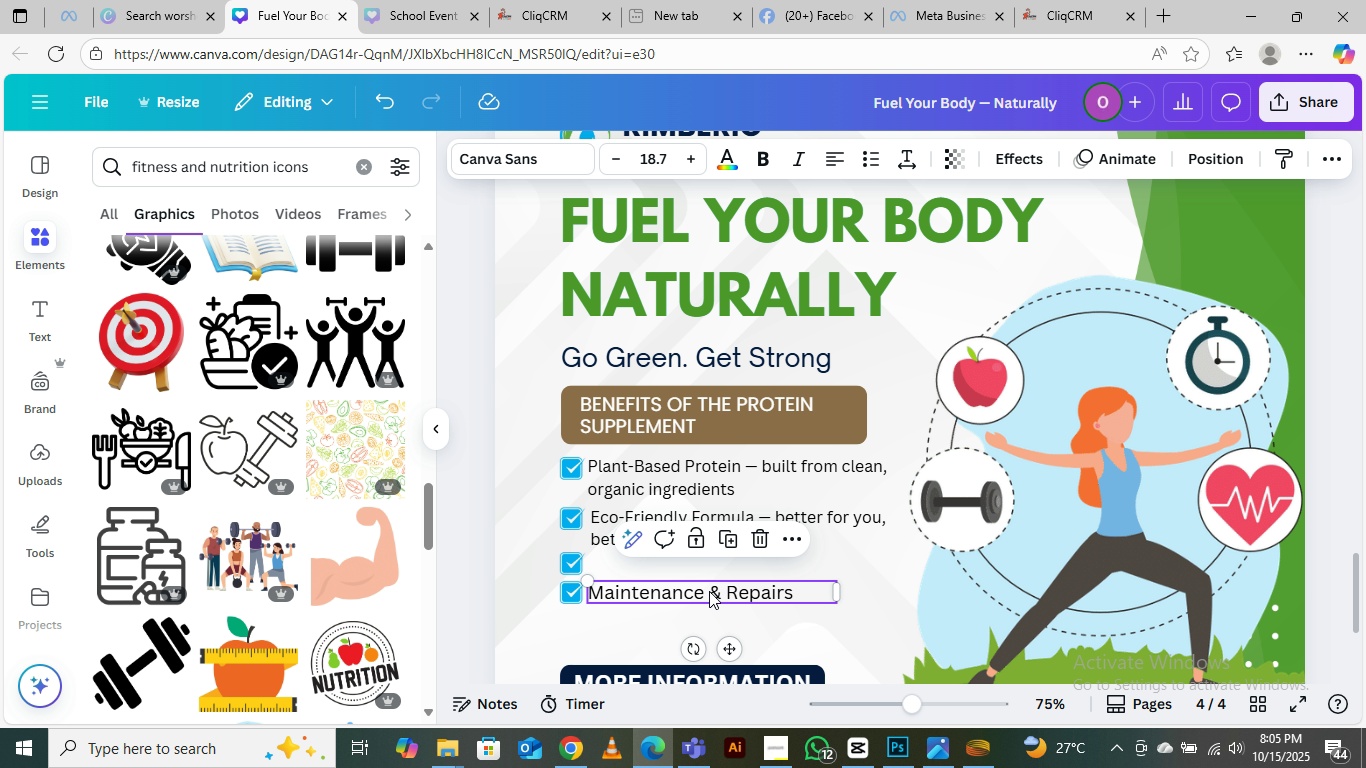 
left_click([709, 591])
 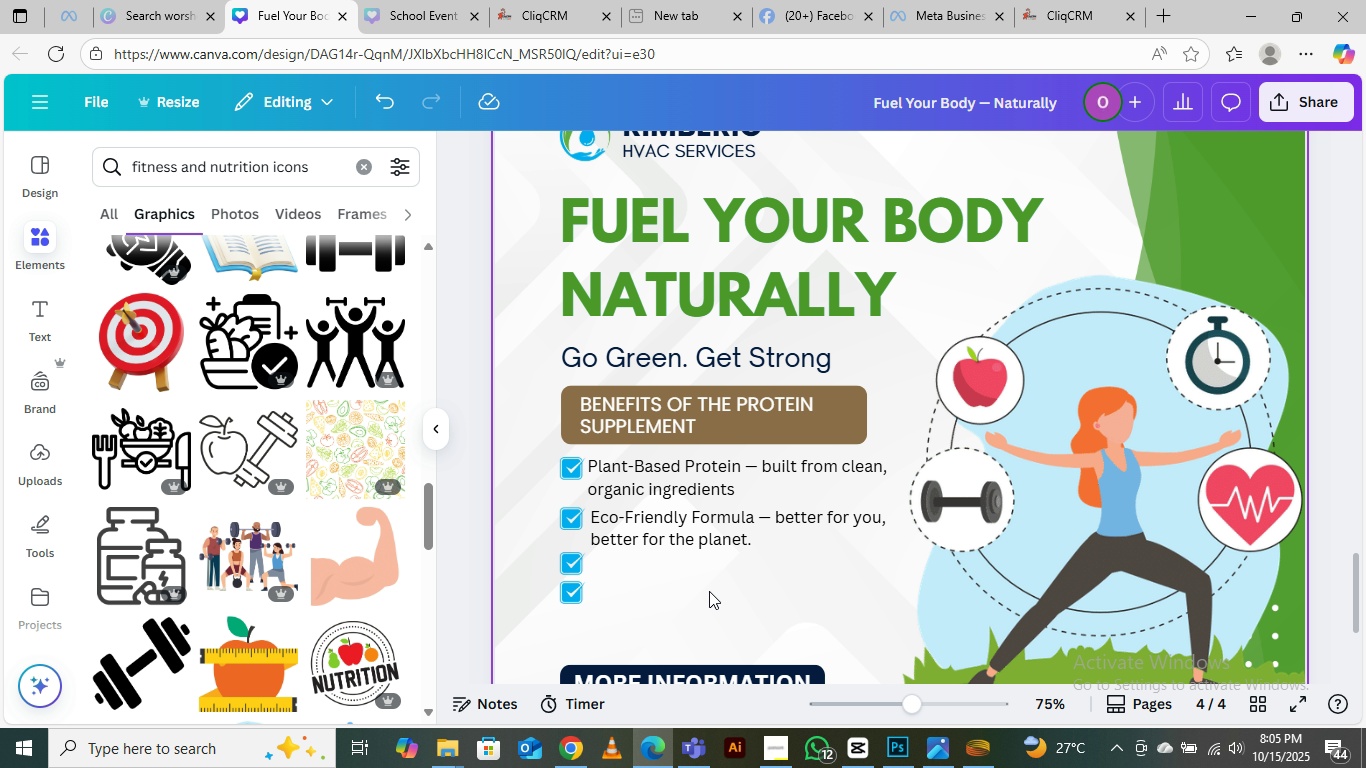 
key(Delete)
 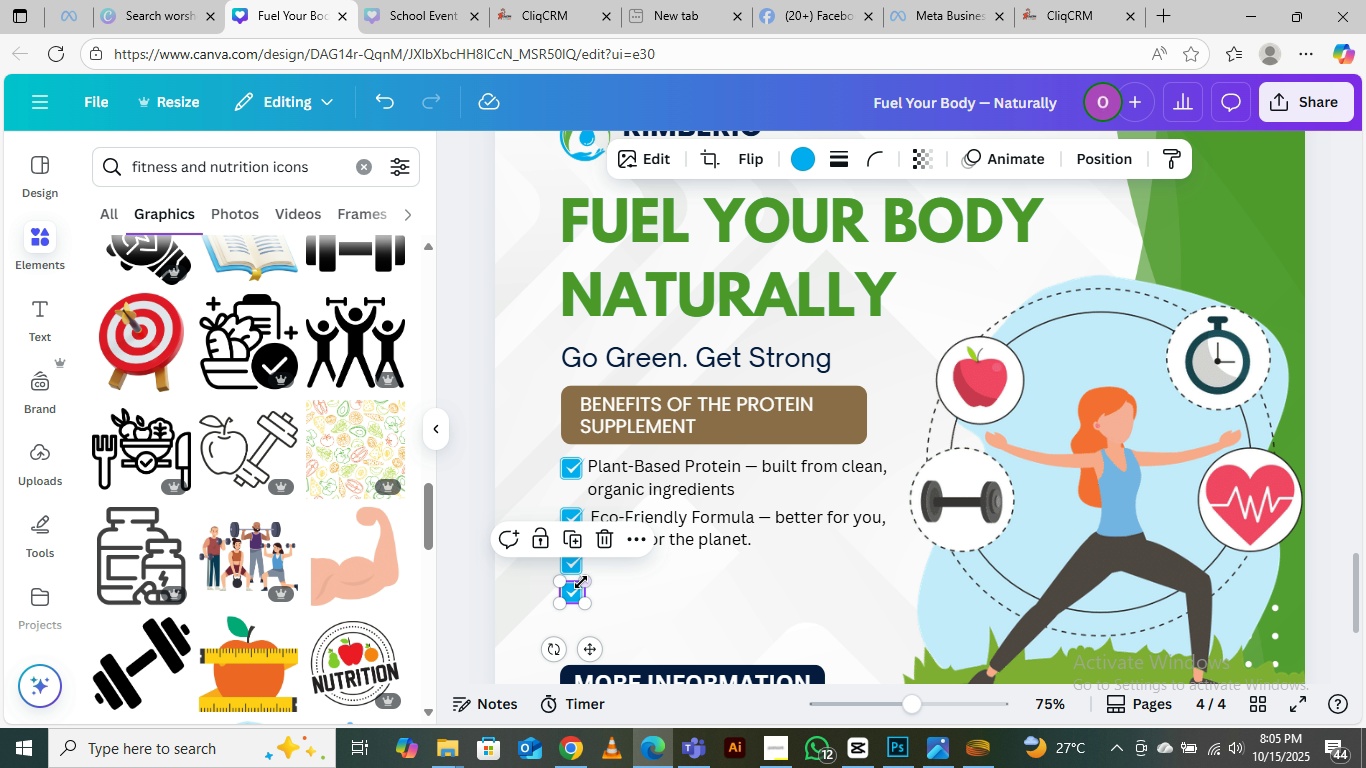 
left_click([581, 582])
 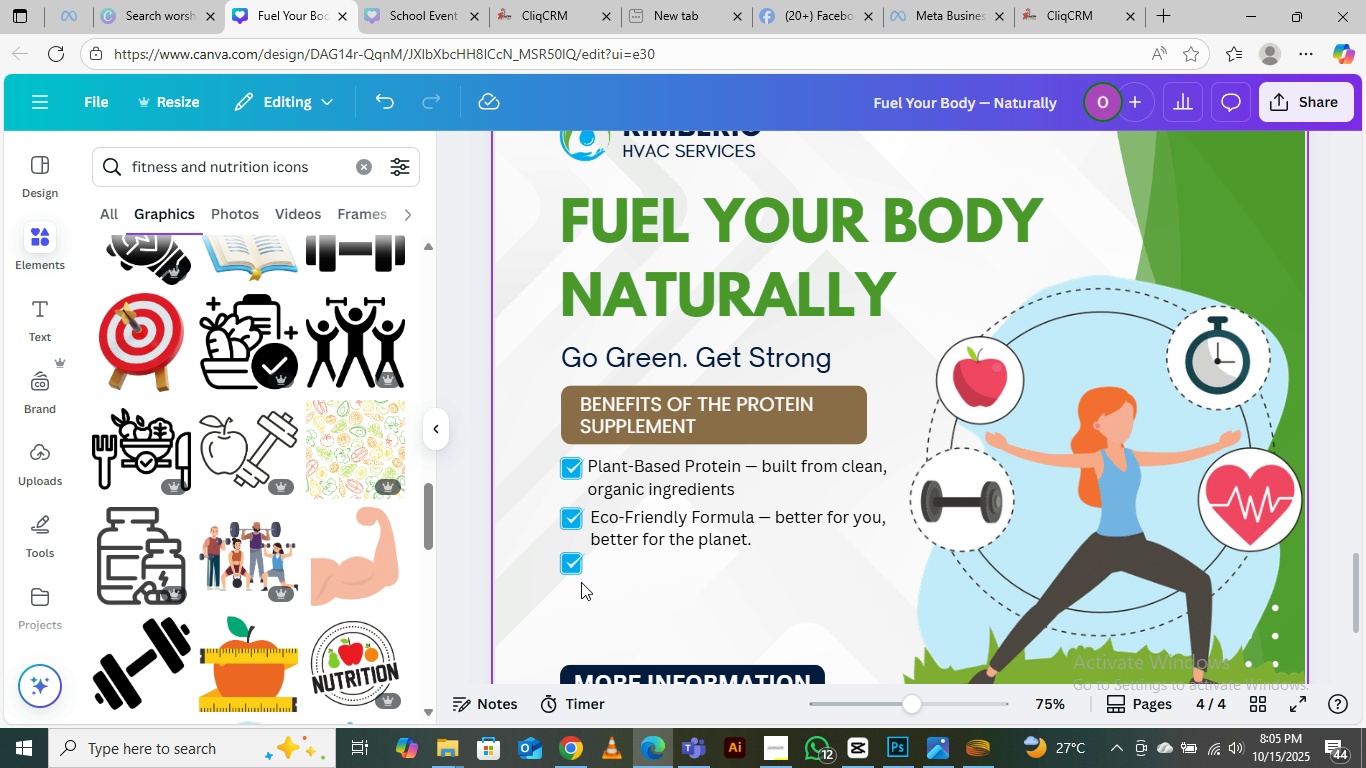 
key(Delete)
 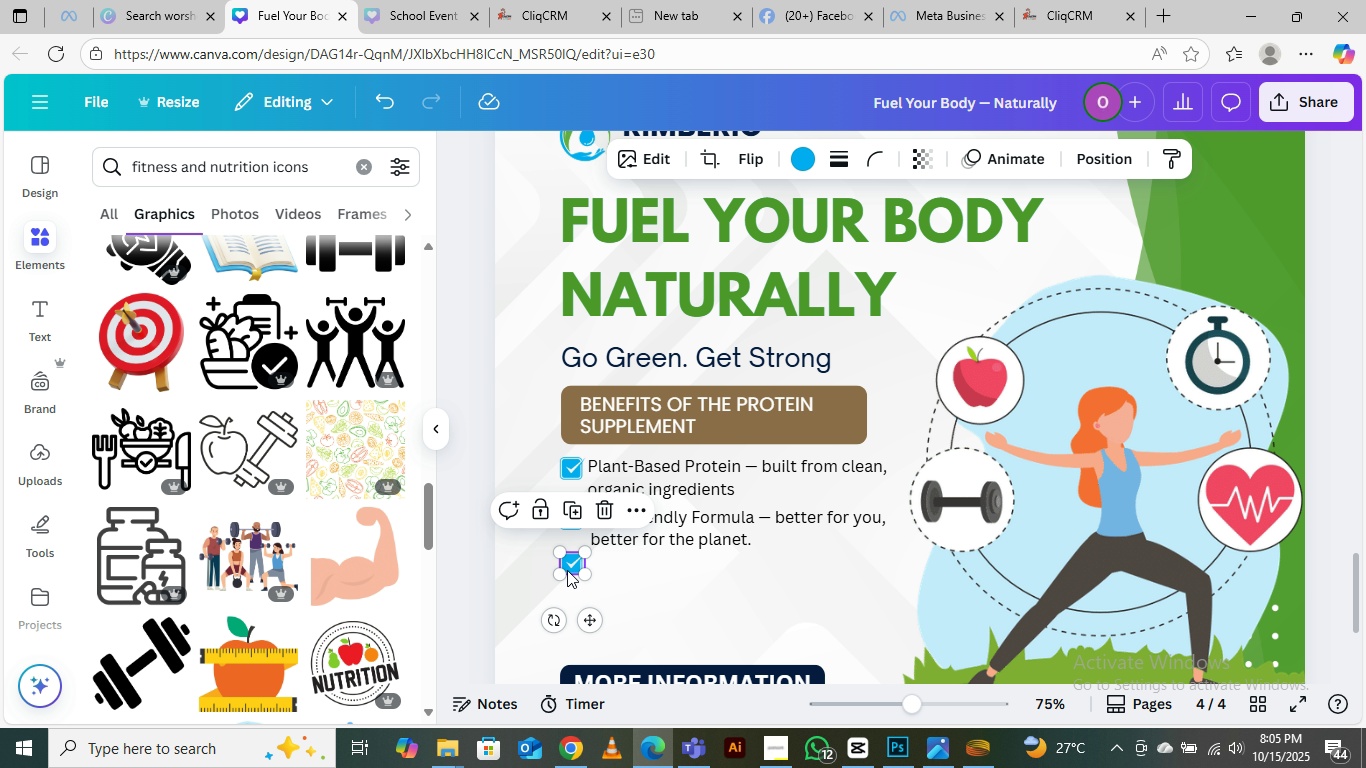 
left_click([567, 570])
 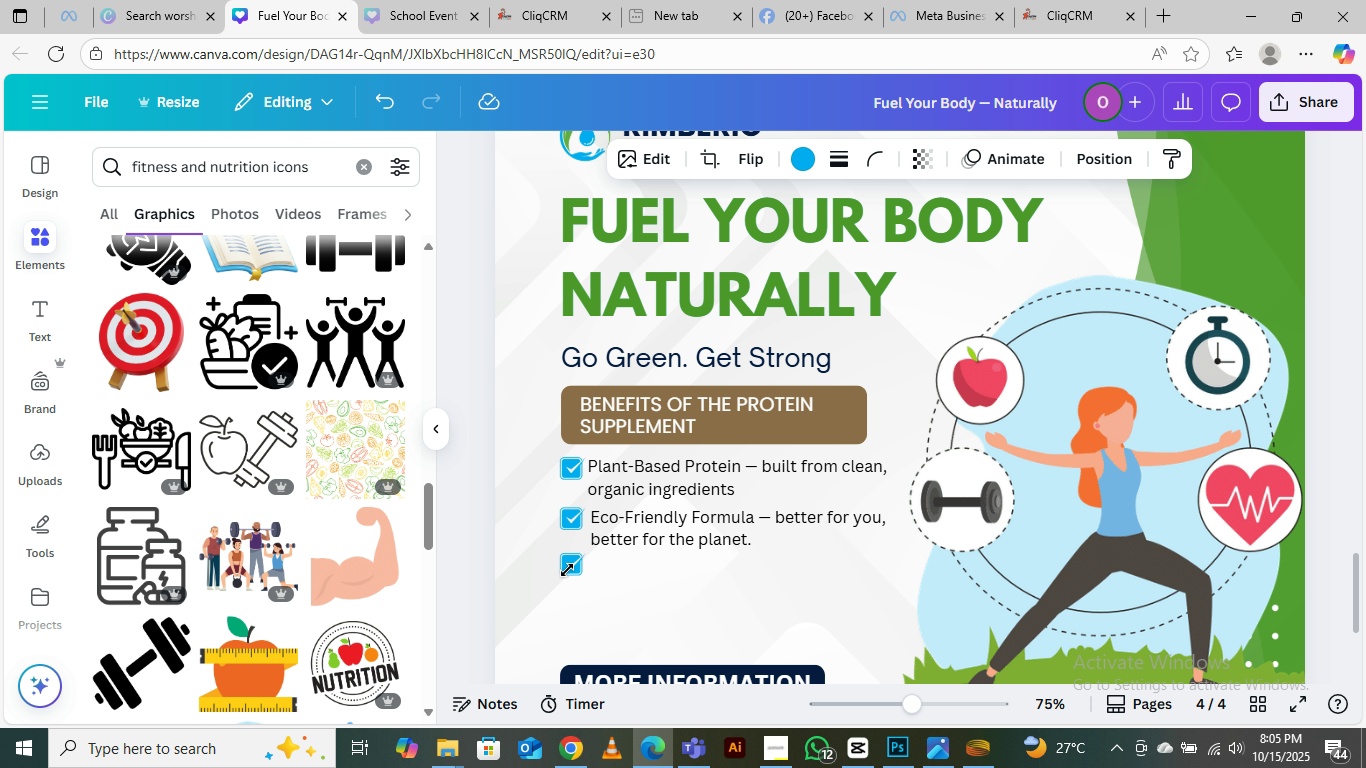 
hold_key(key=ArrowDown, duration=0.68)
 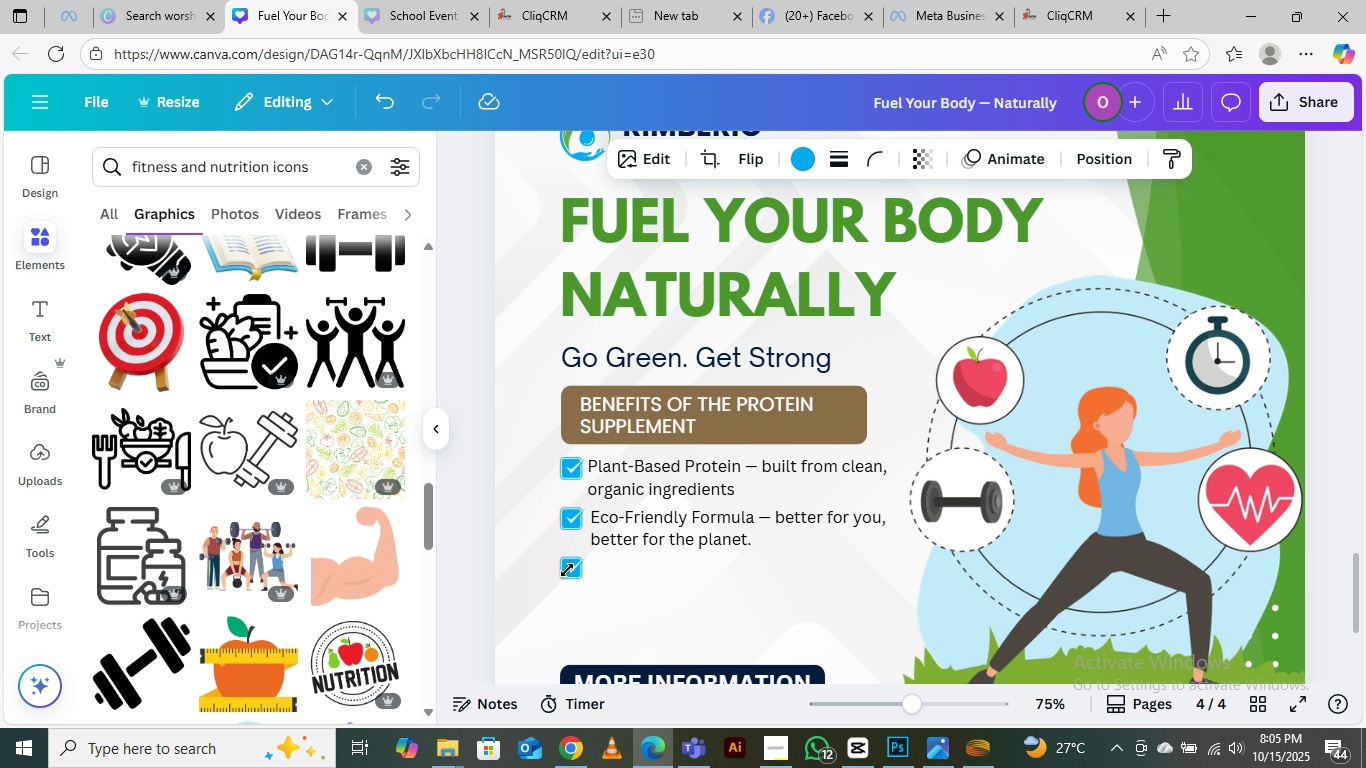 
key(ArrowDown)
 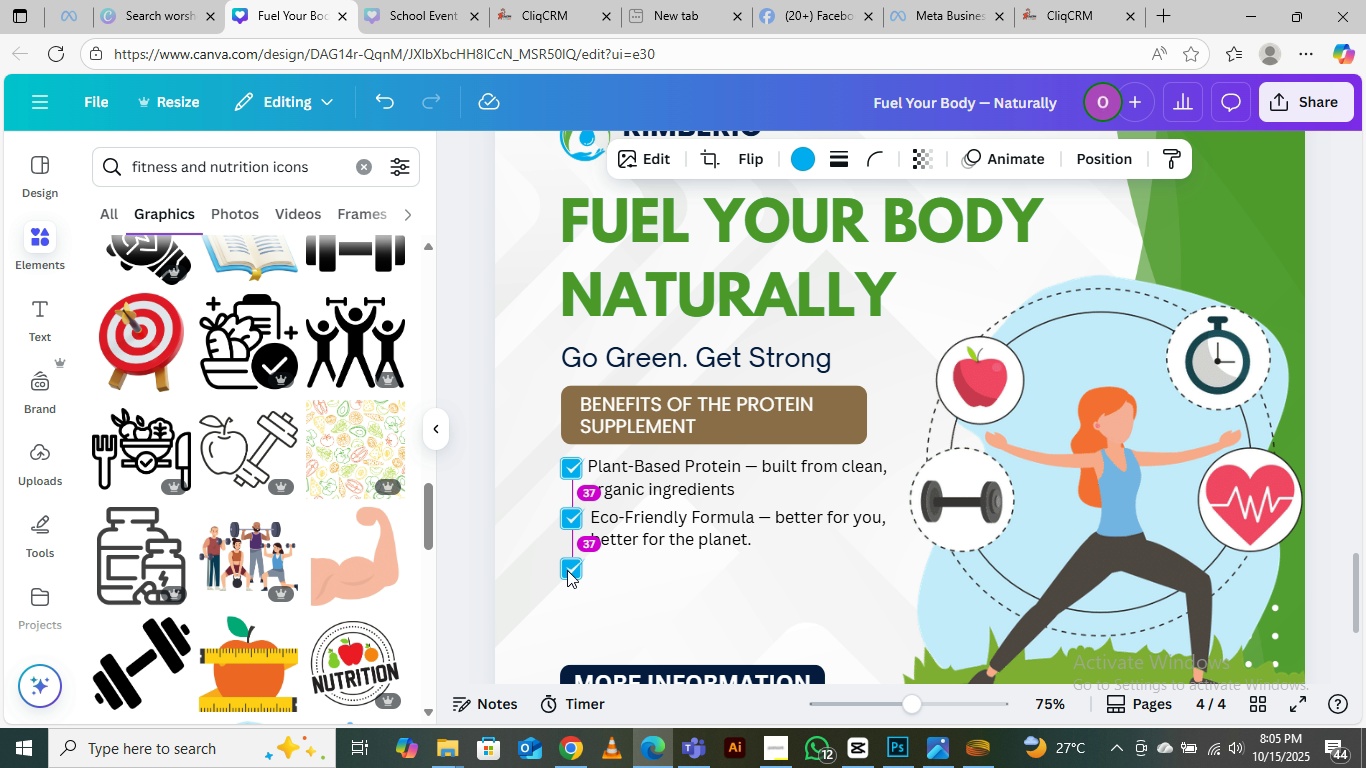 
key(ArrowDown)
 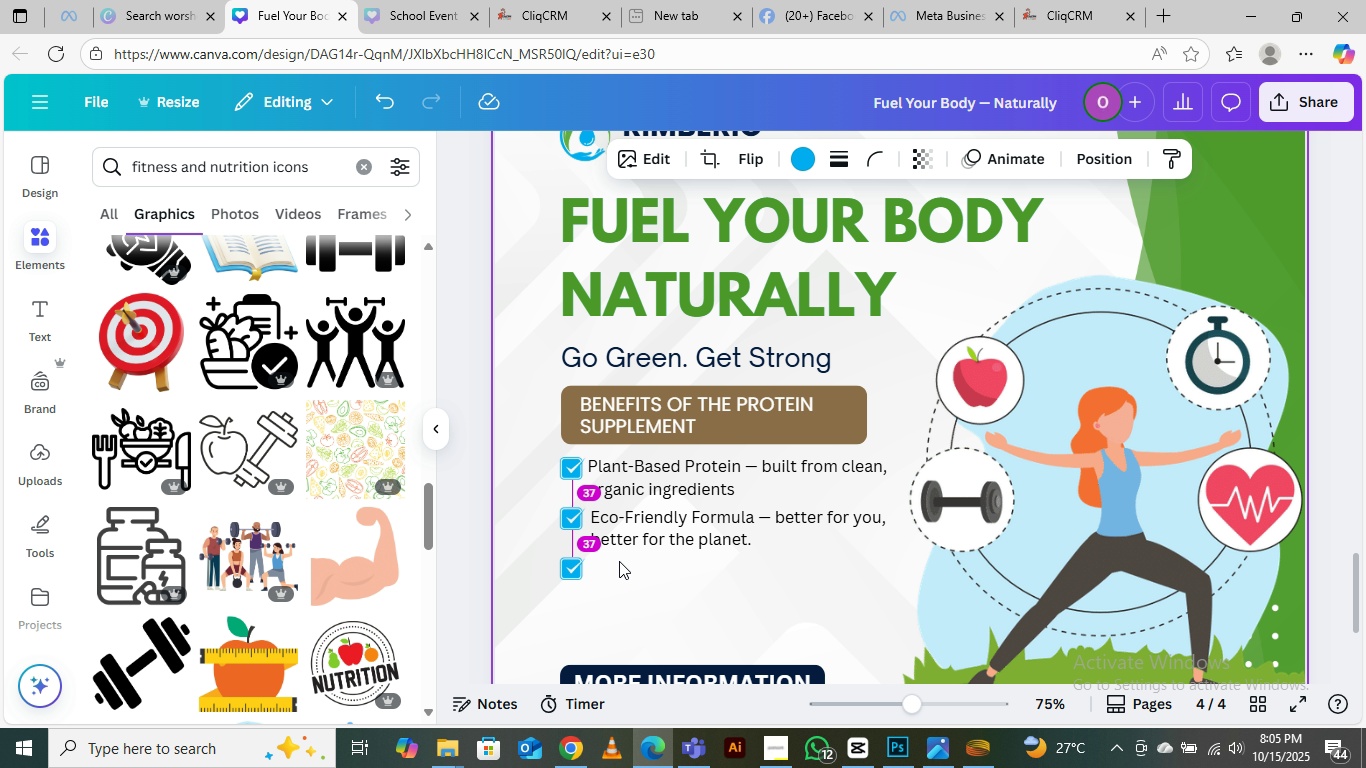 
key(ArrowDown)
 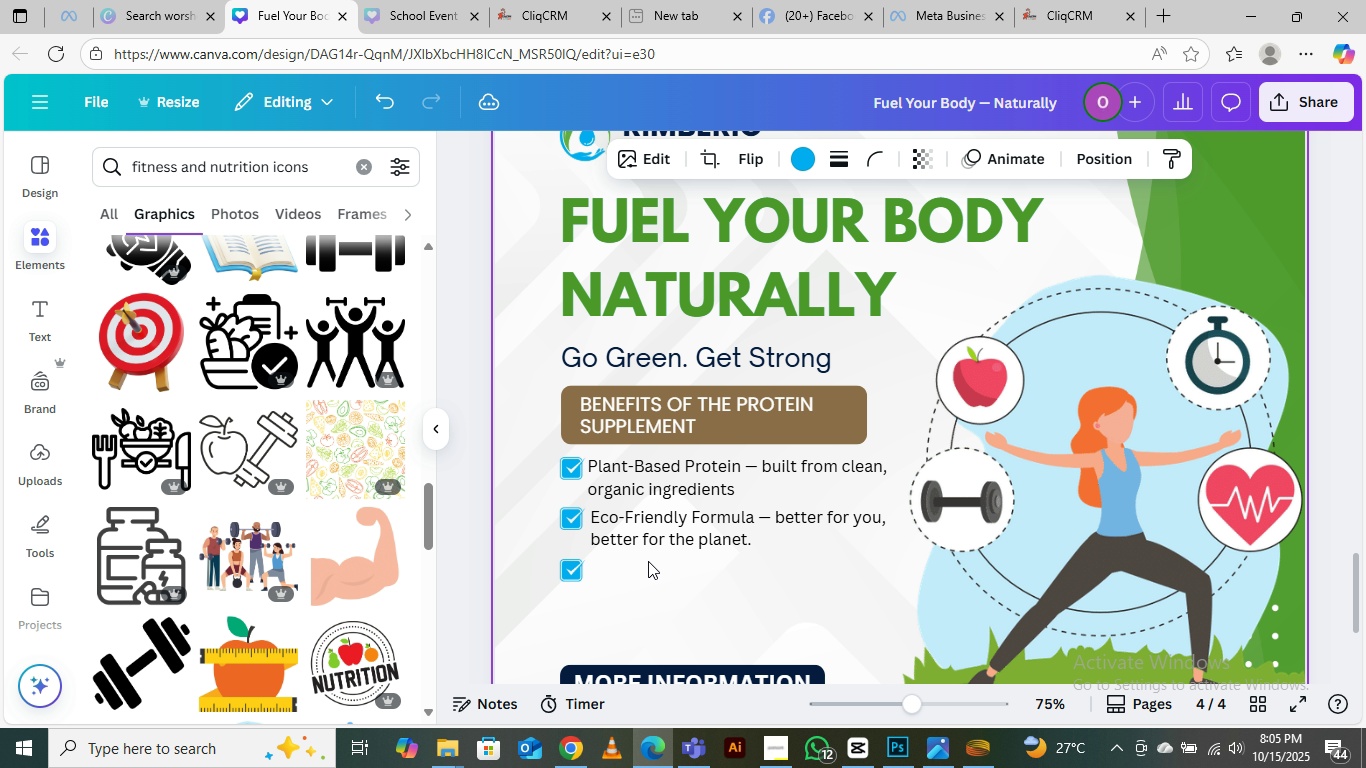 
key(ArrowDown)
 